 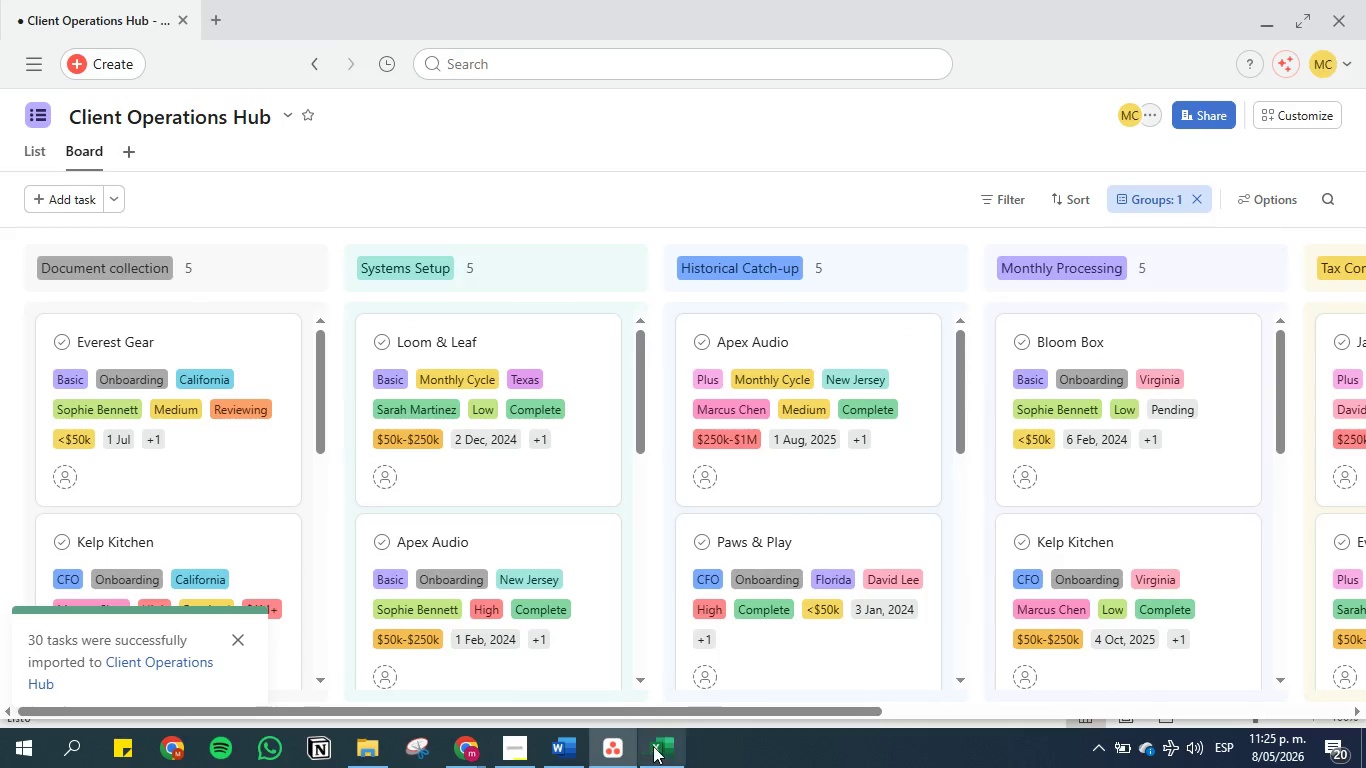 
left_click([662, 751])
 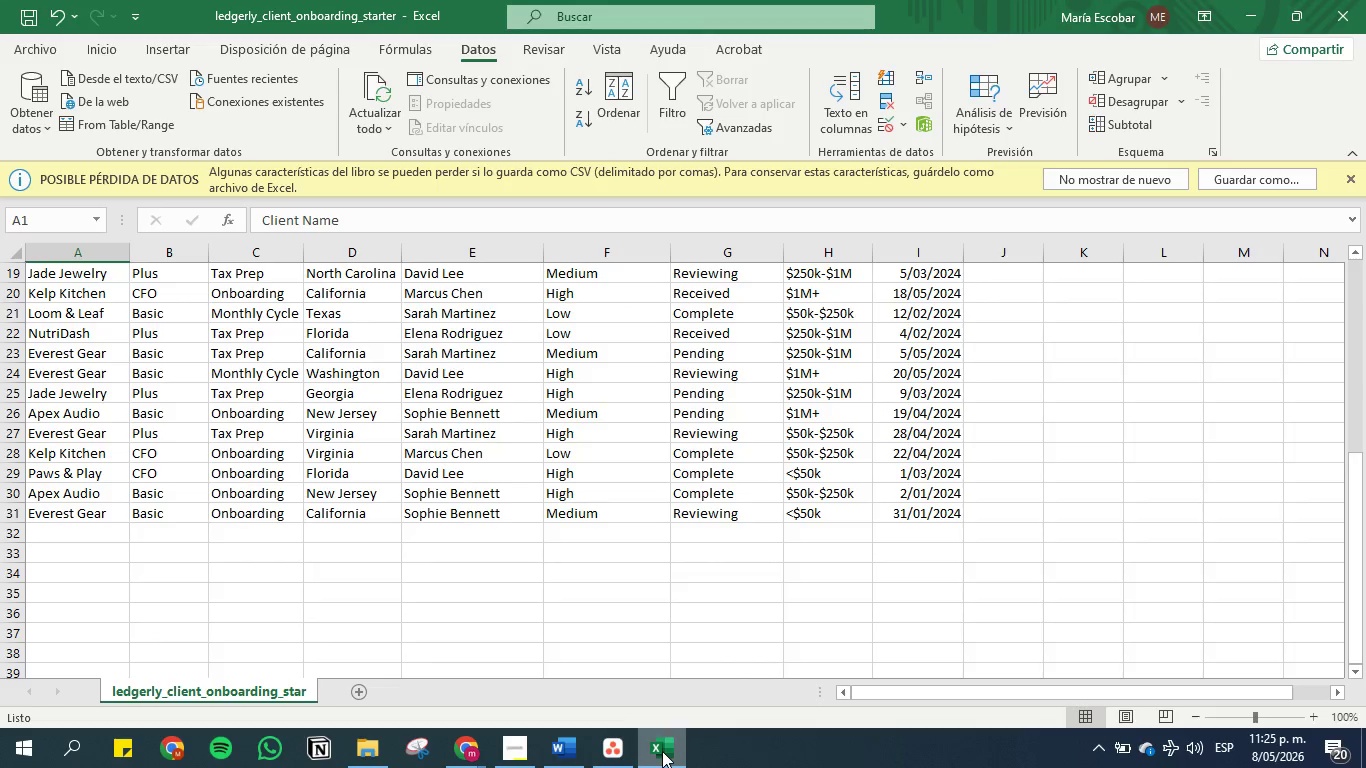 
left_click([662, 751])
 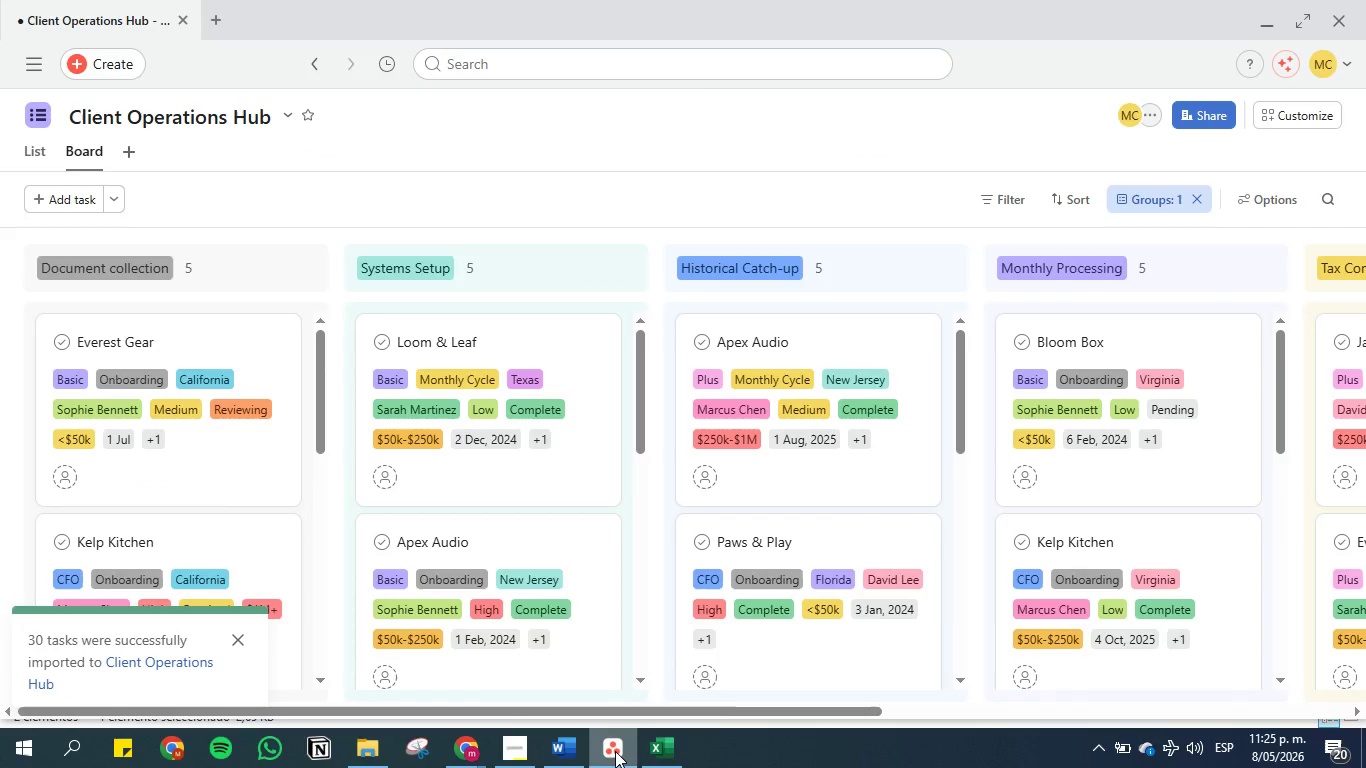 
left_click([615, 751])
 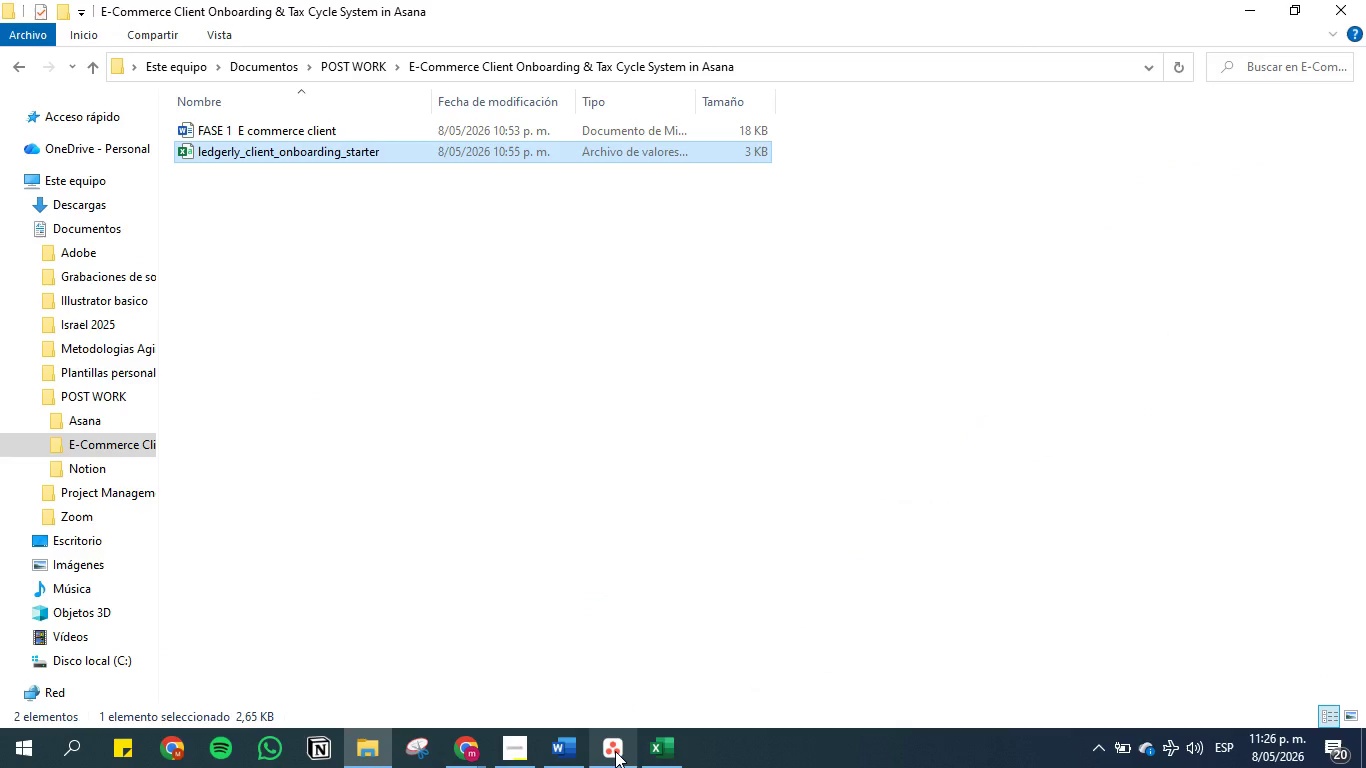 
left_click([615, 751])
 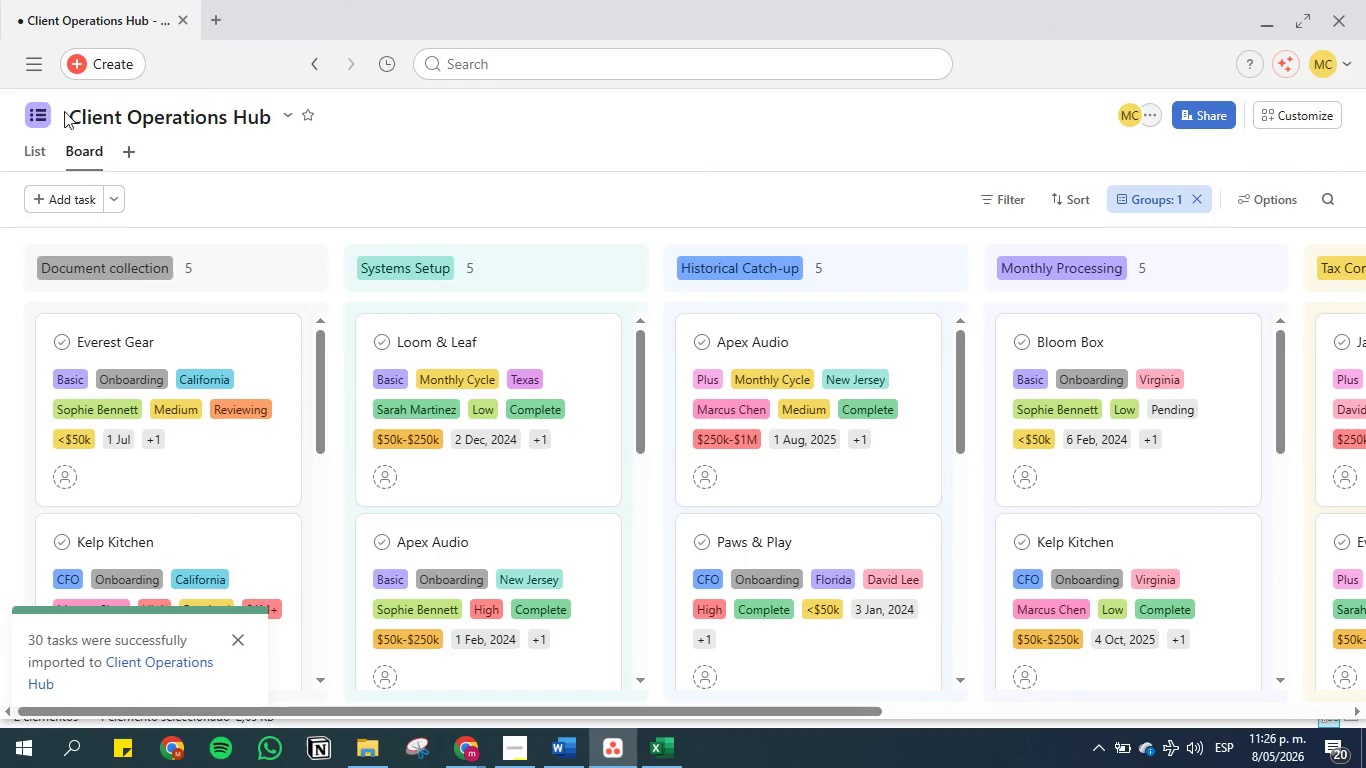 
left_click([32, 142])
 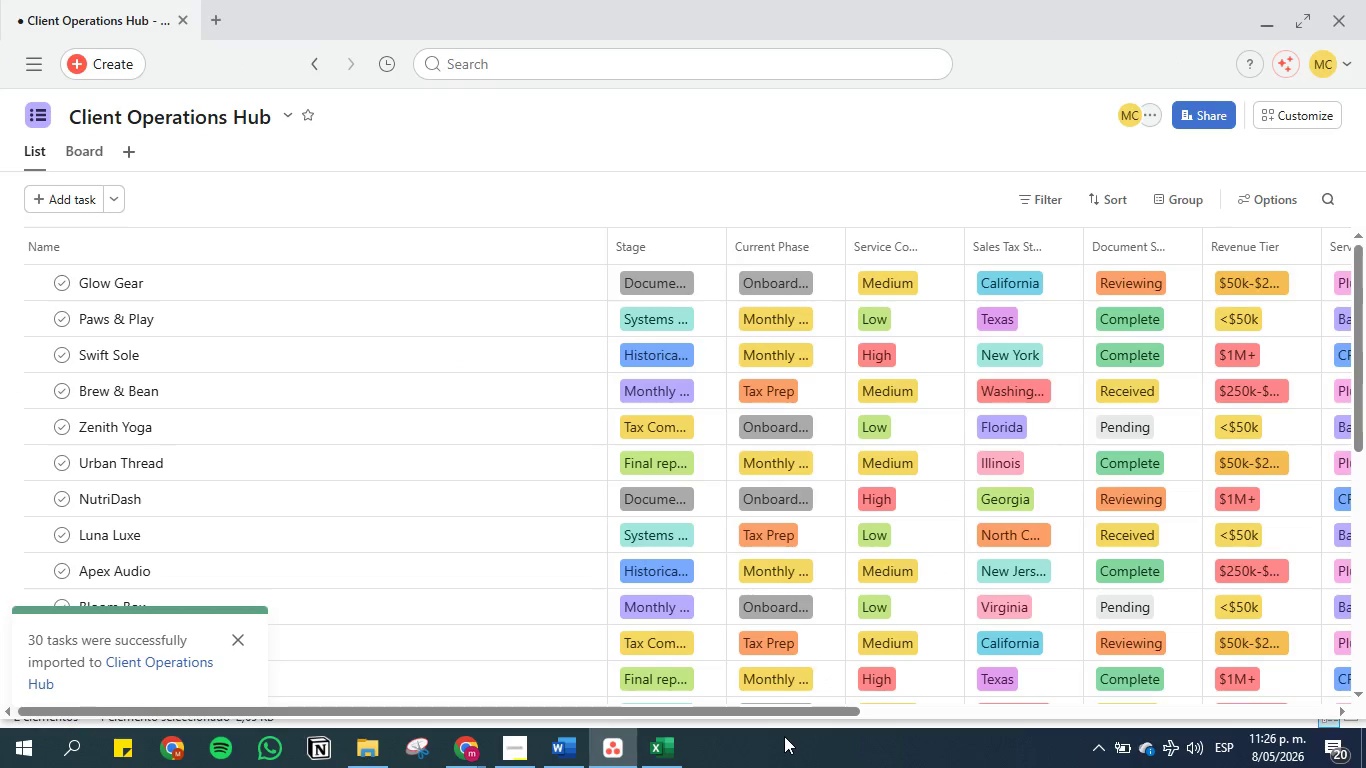 
left_click_drag(start_coordinate=[786, 710], to_coordinate=[1313, 712])
 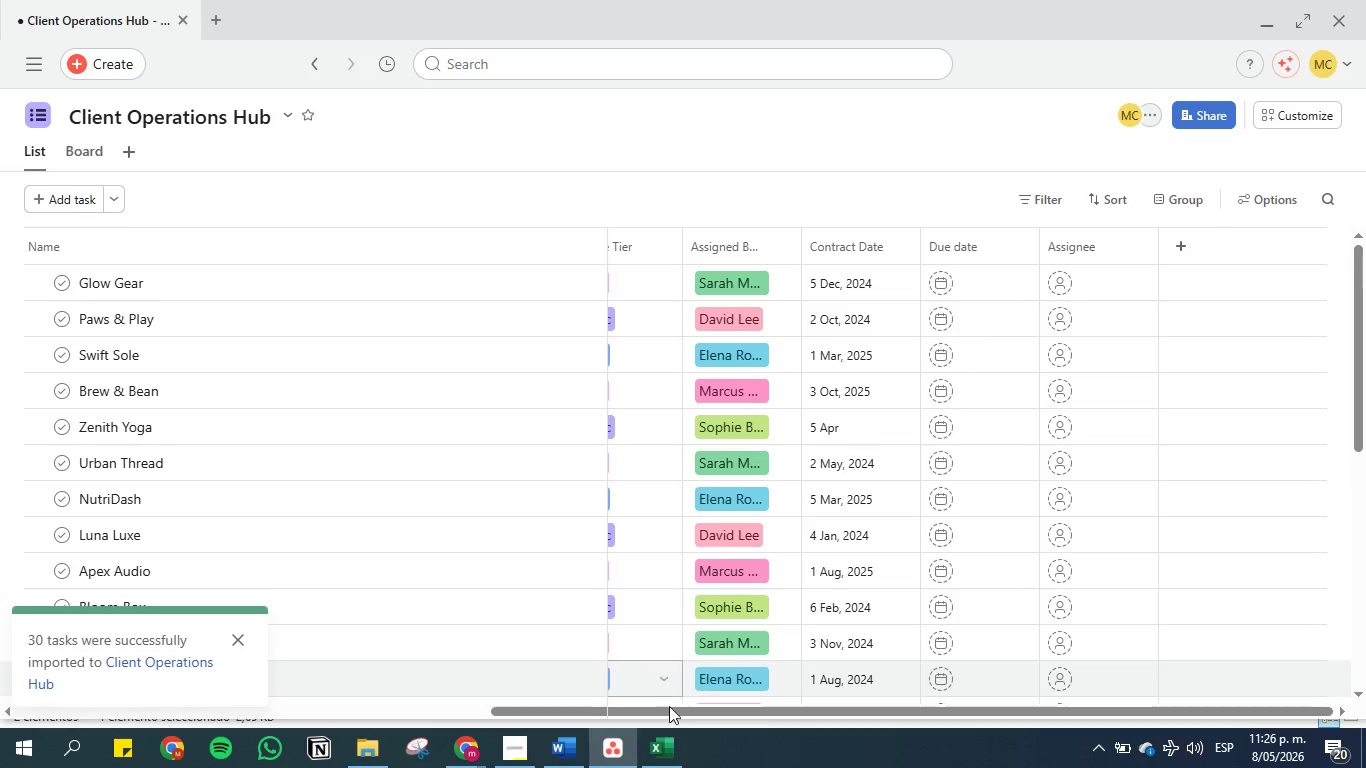 
left_click_drag(start_coordinate=[674, 711], to_coordinate=[194, 630])
 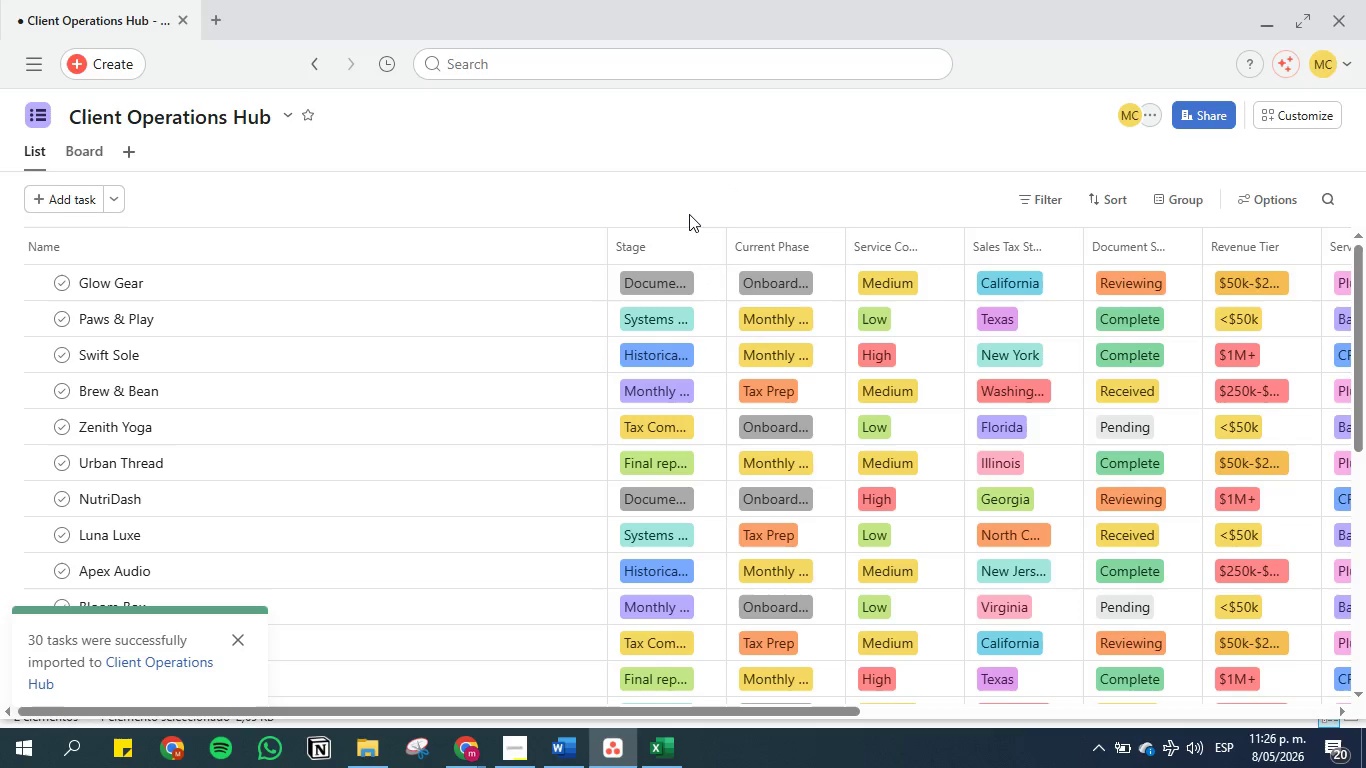 
wait(11.17)
 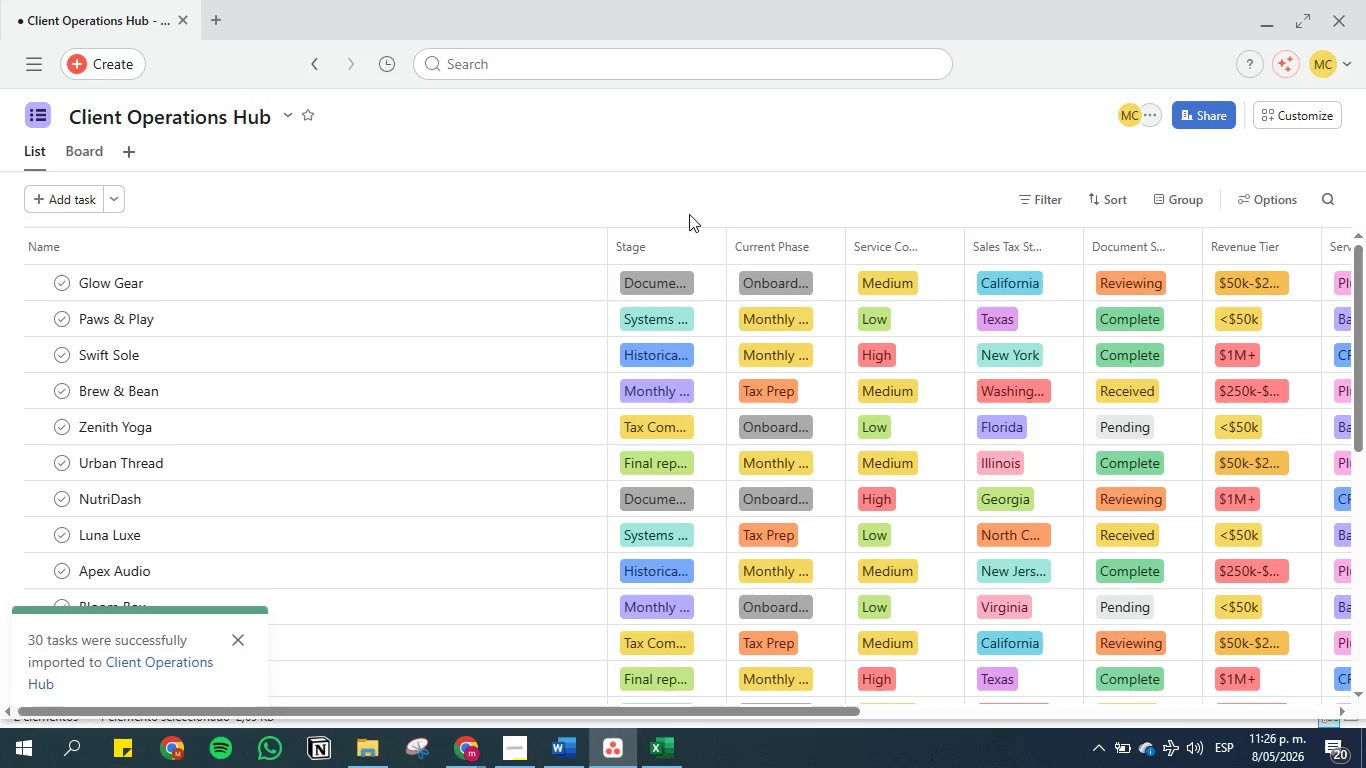 
left_click([1294, 111])
 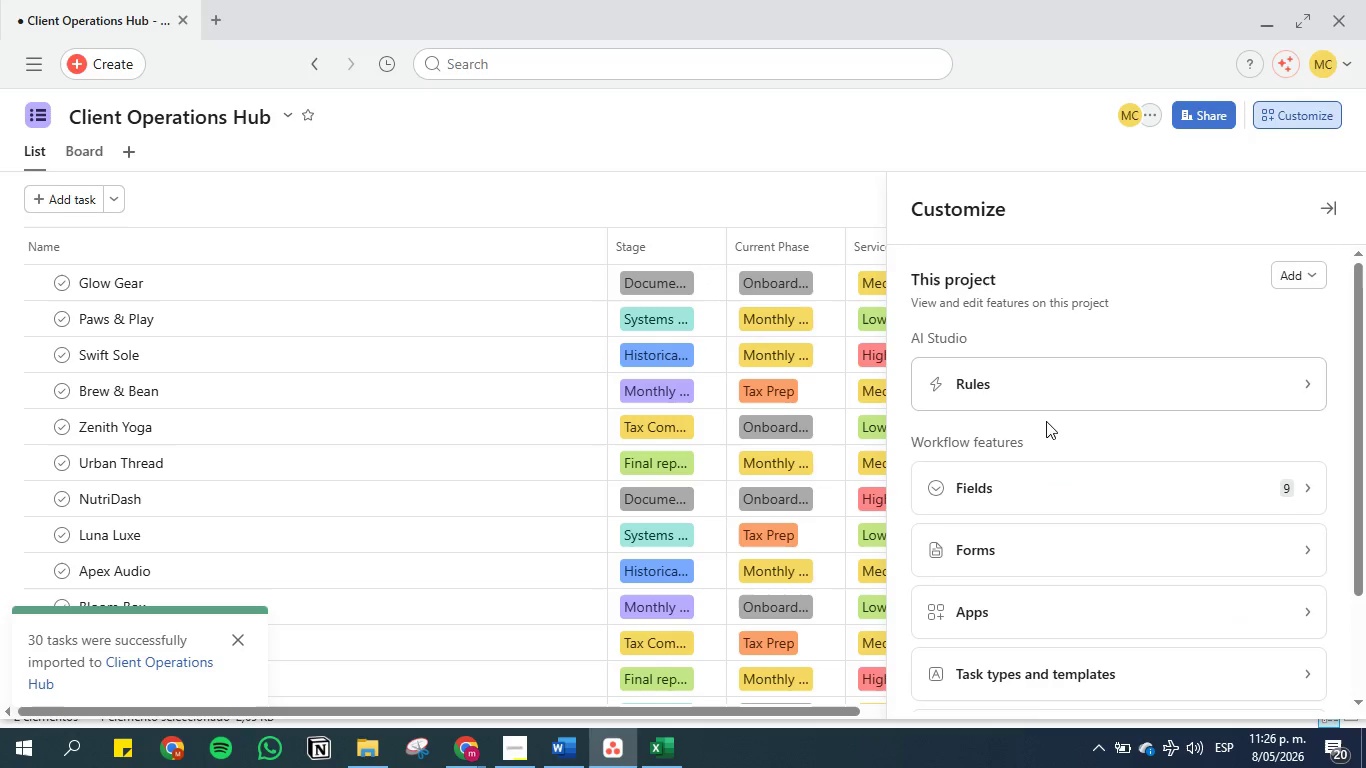 
left_click([1048, 402])
 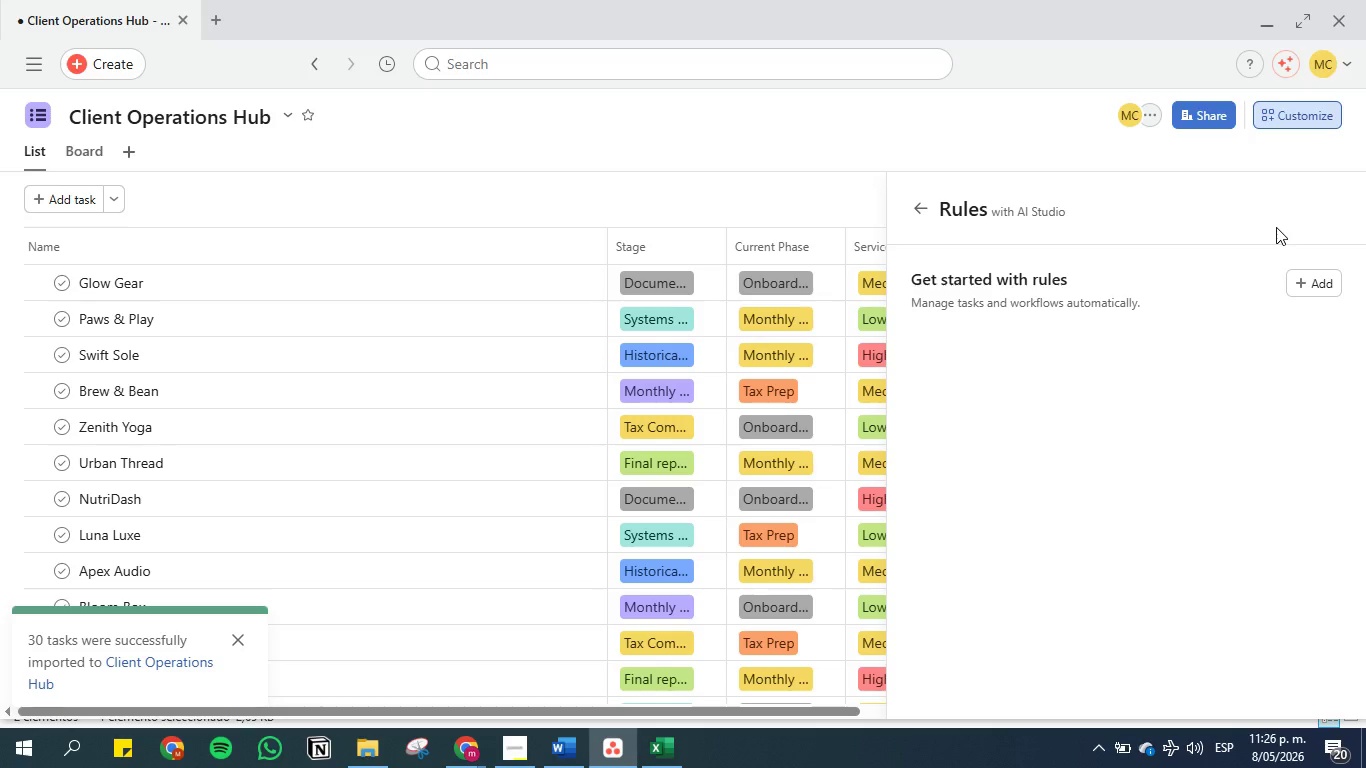 
left_click([1316, 281])
 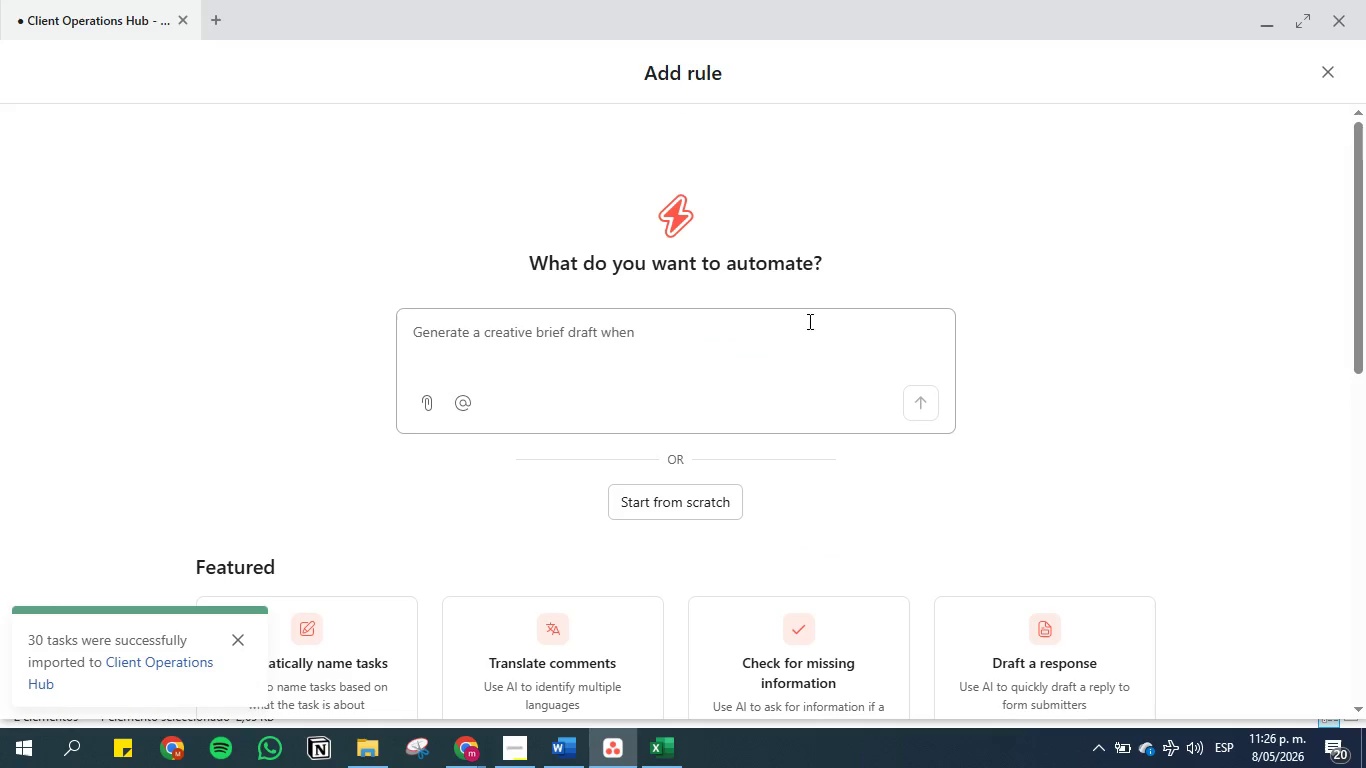 
double_click([715, 325])
 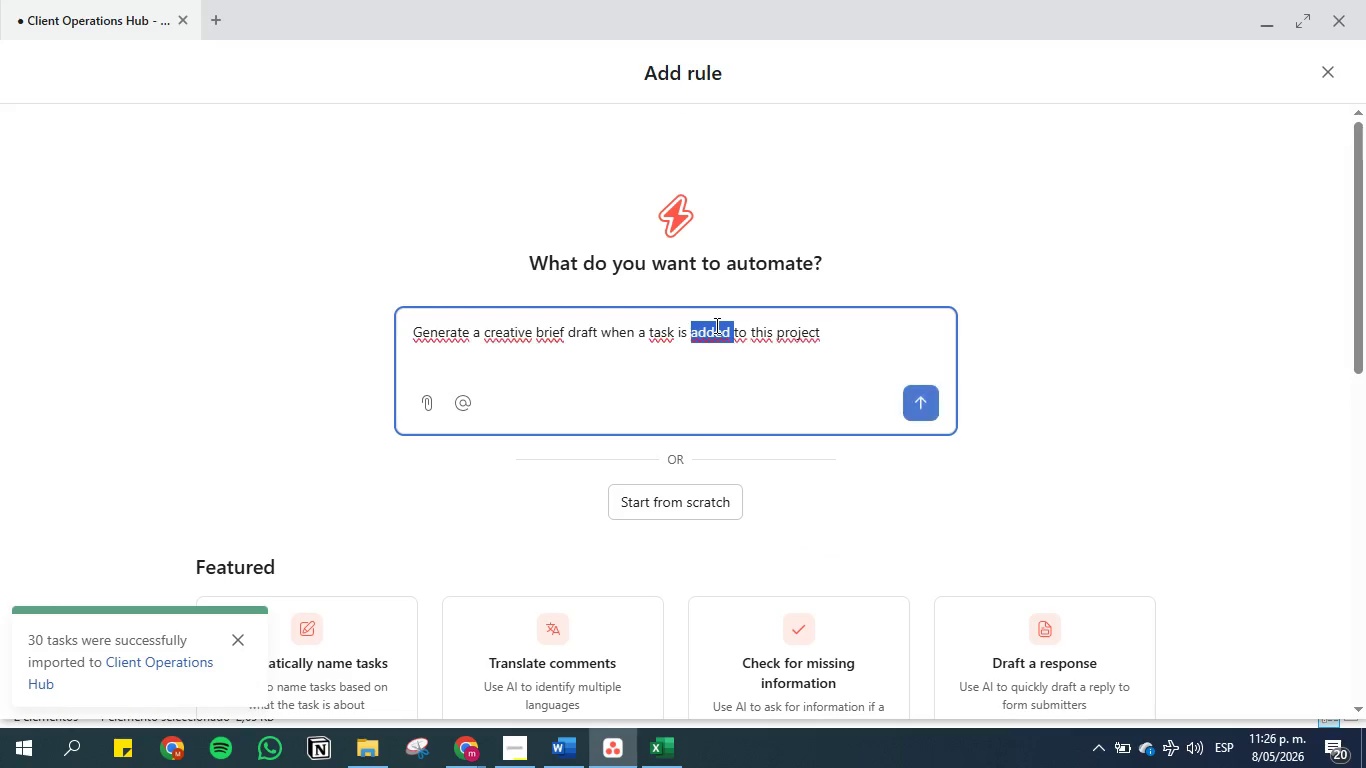 
triple_click([715, 325])
 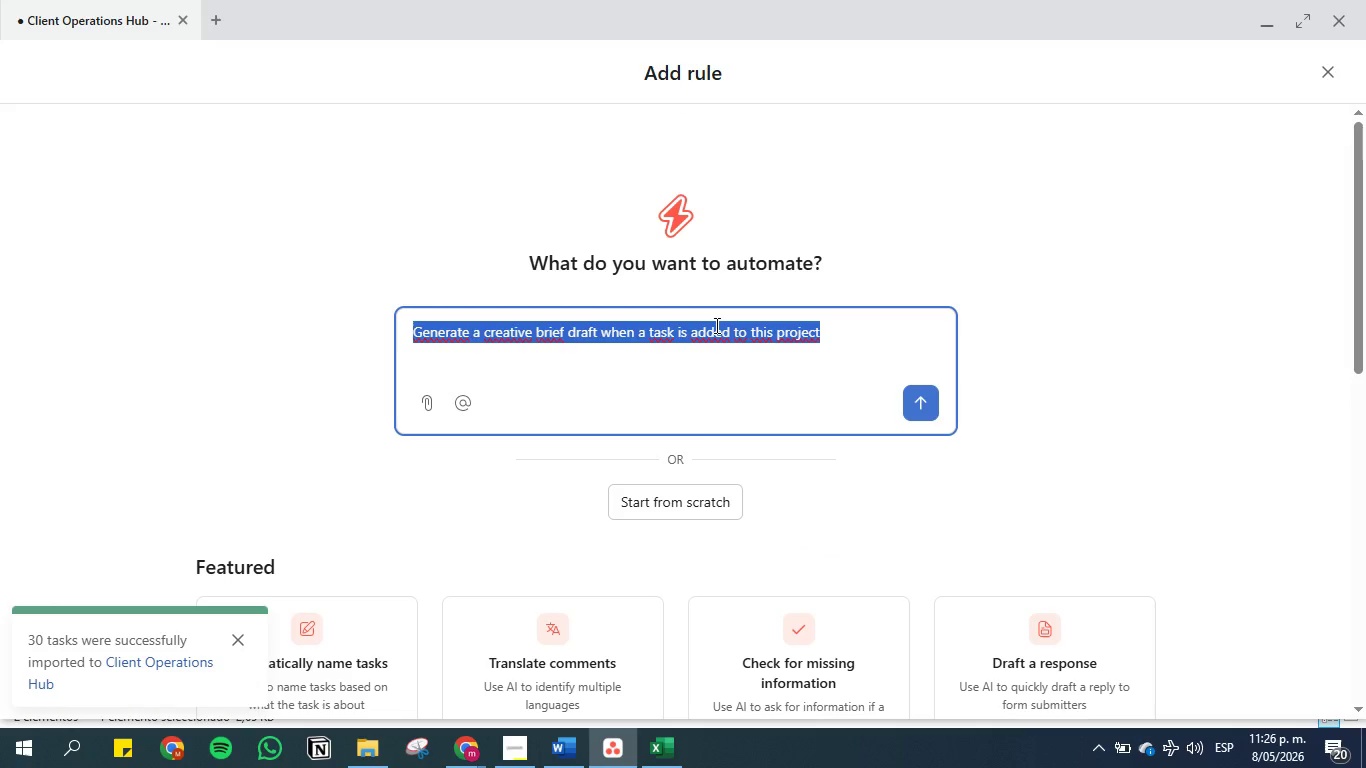 
key(Backspace)
 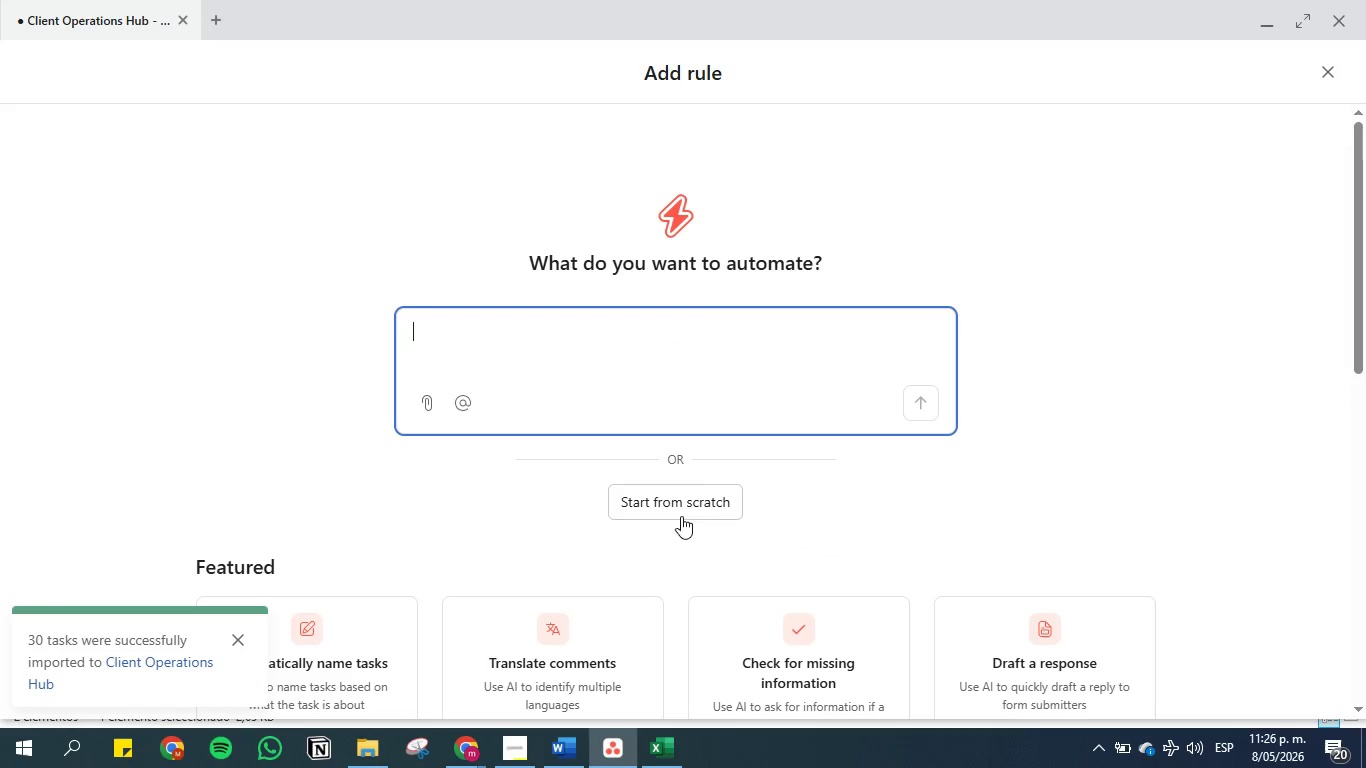 
left_click([663, 501])
 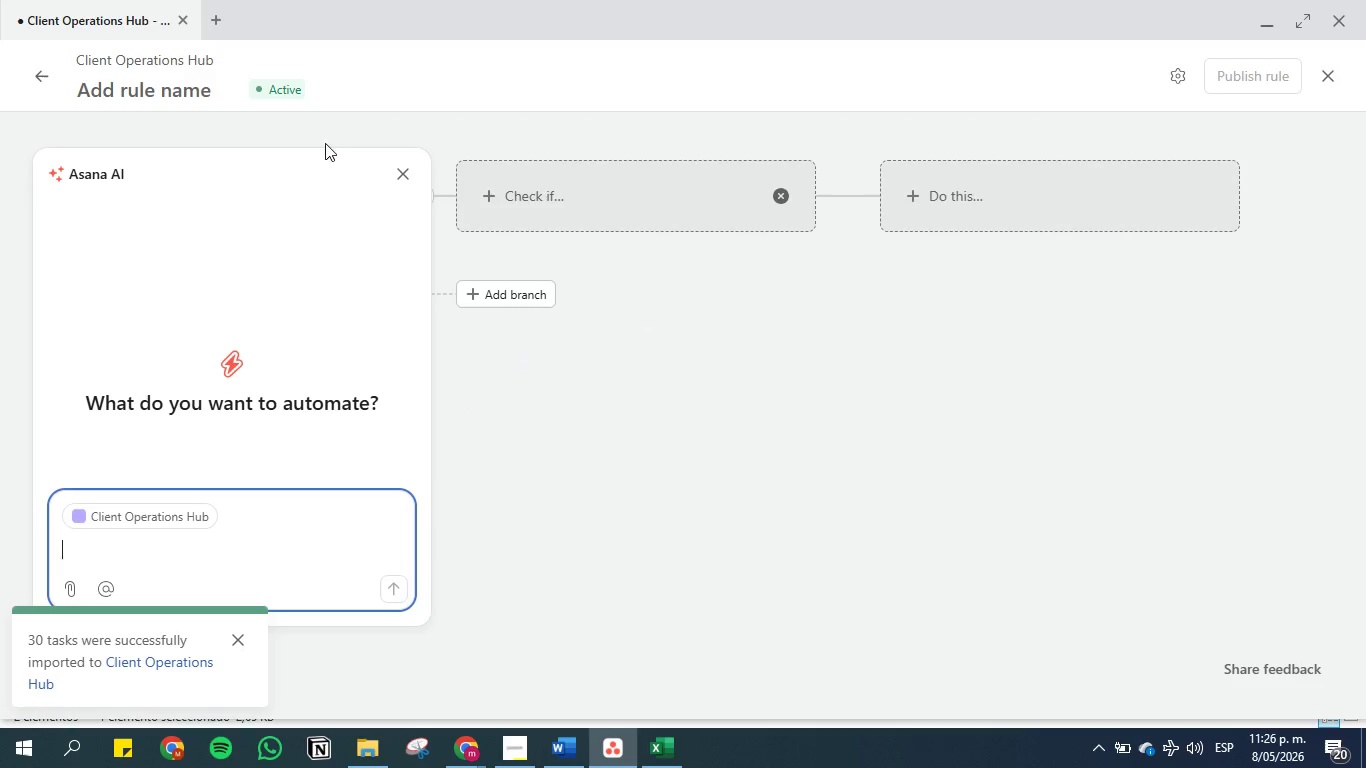 
left_click([404, 171])
 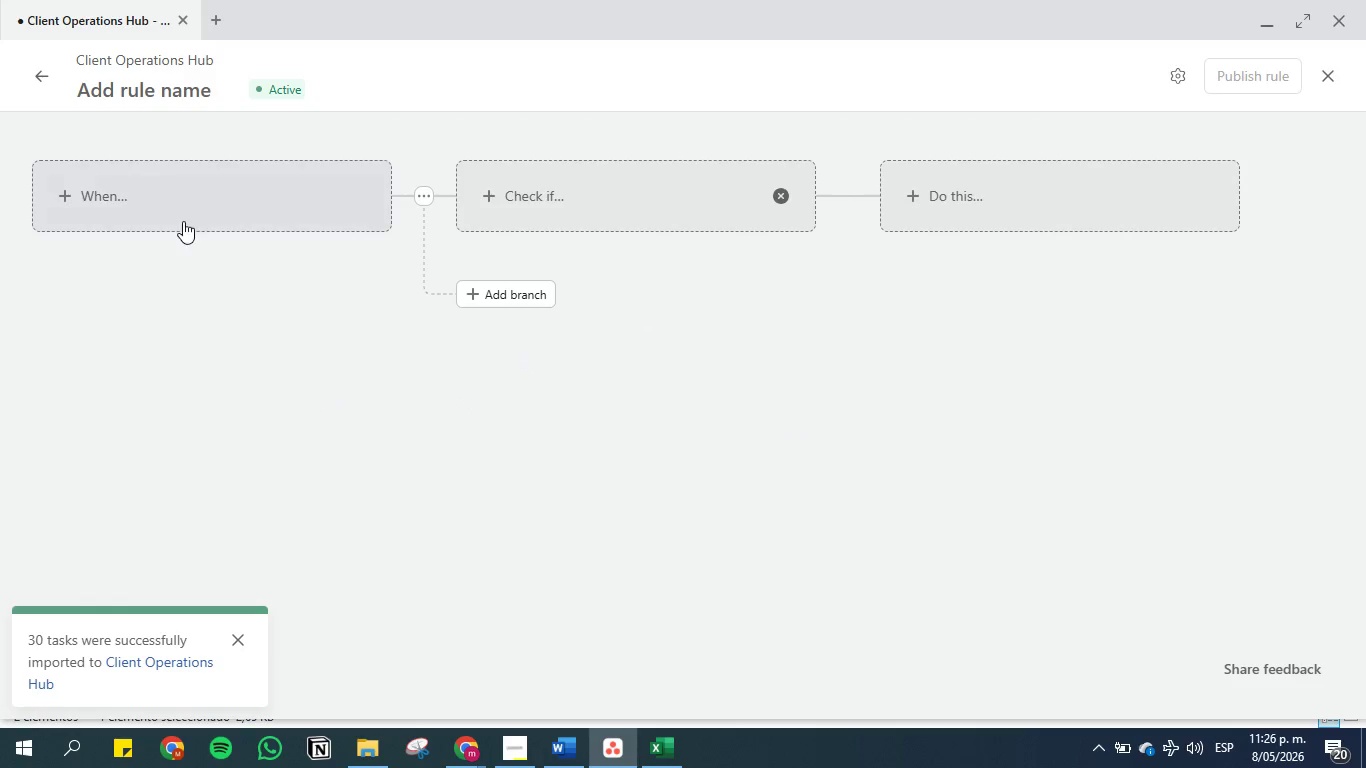 
left_click([183, 221])
 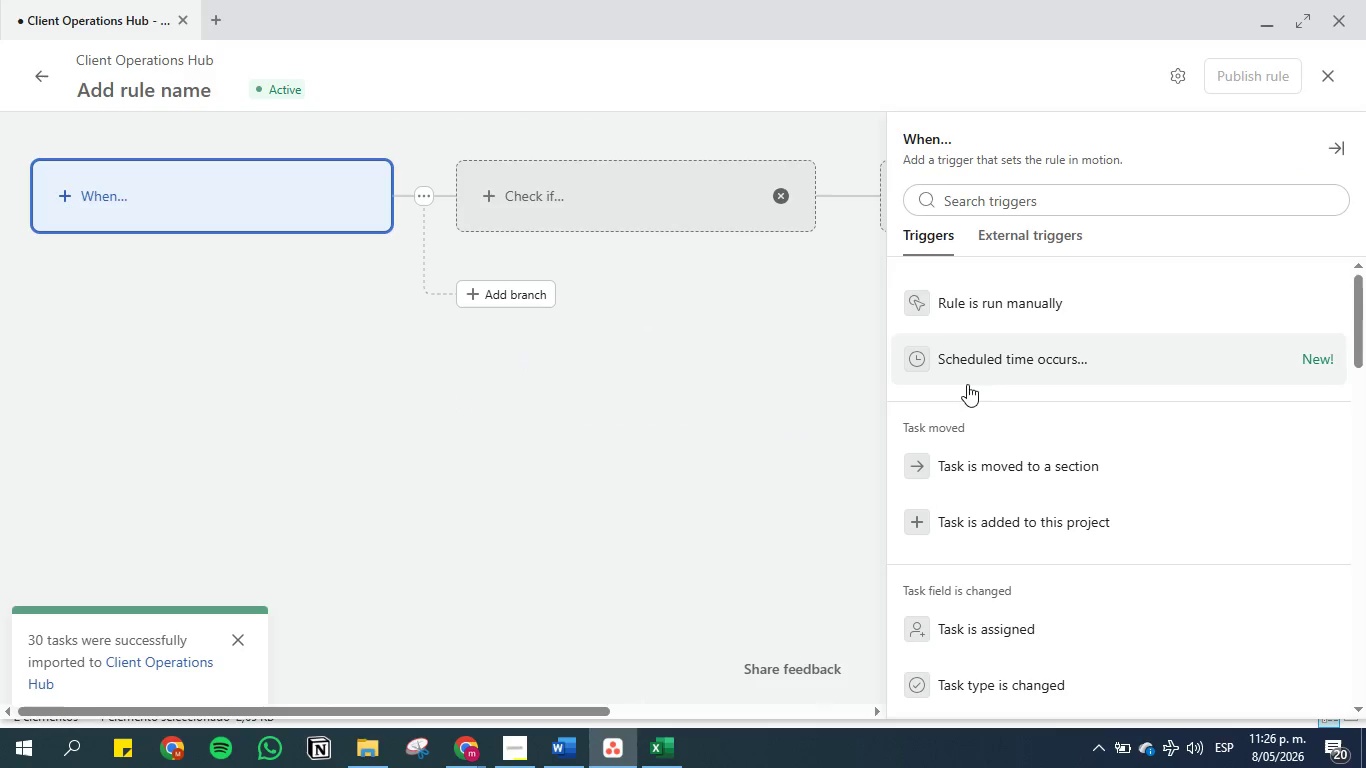 
scroll: coordinate [1014, 548], scroll_direction: down, amount: 18.0
 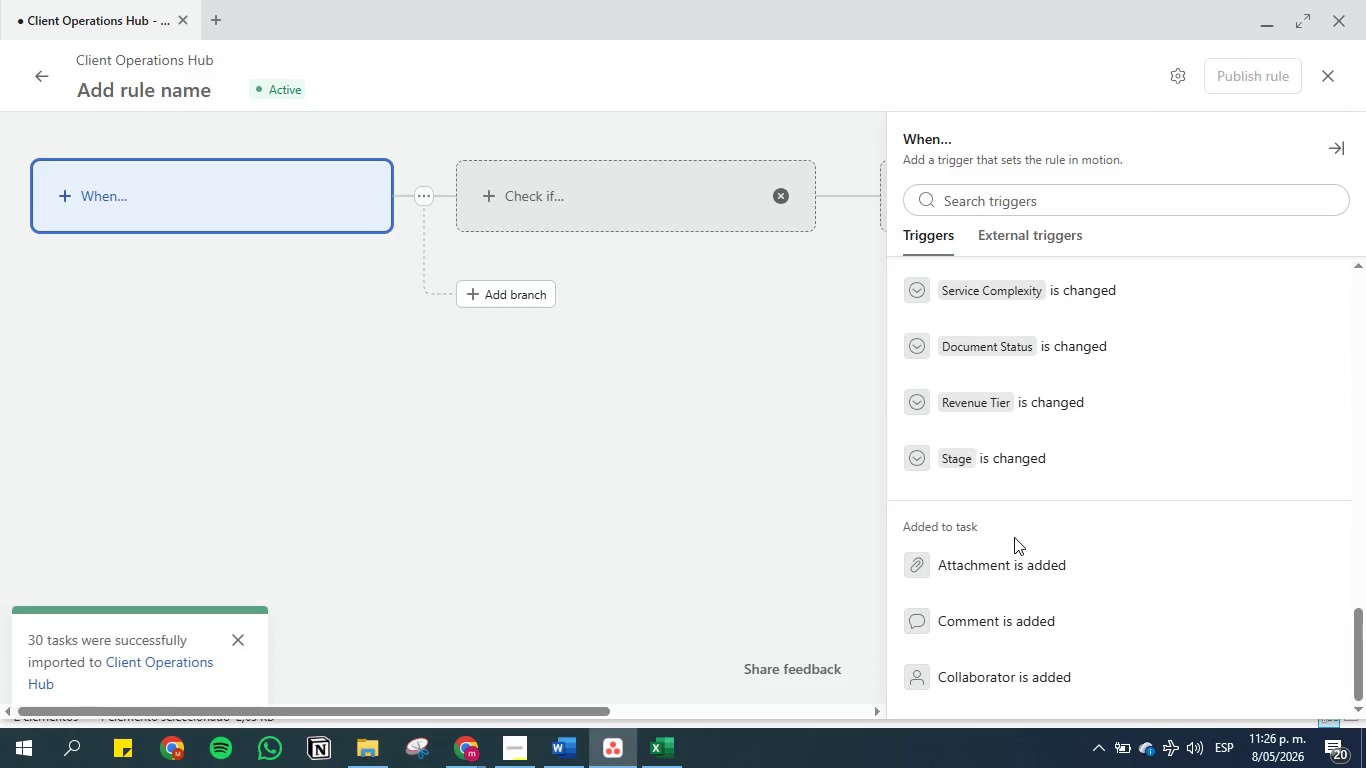 
scroll: coordinate [1014, 537], scroll_direction: up, amount: 2.0
 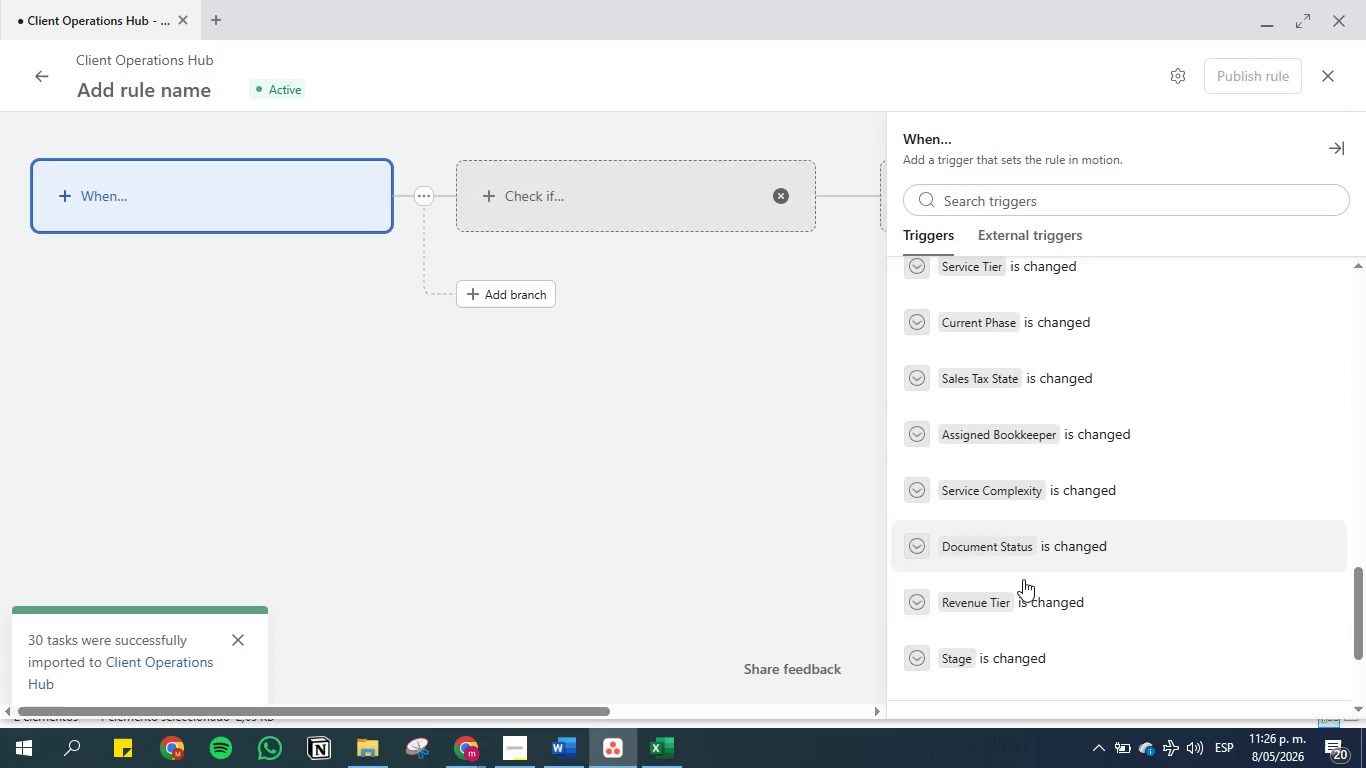 
left_click([1009, 666])
 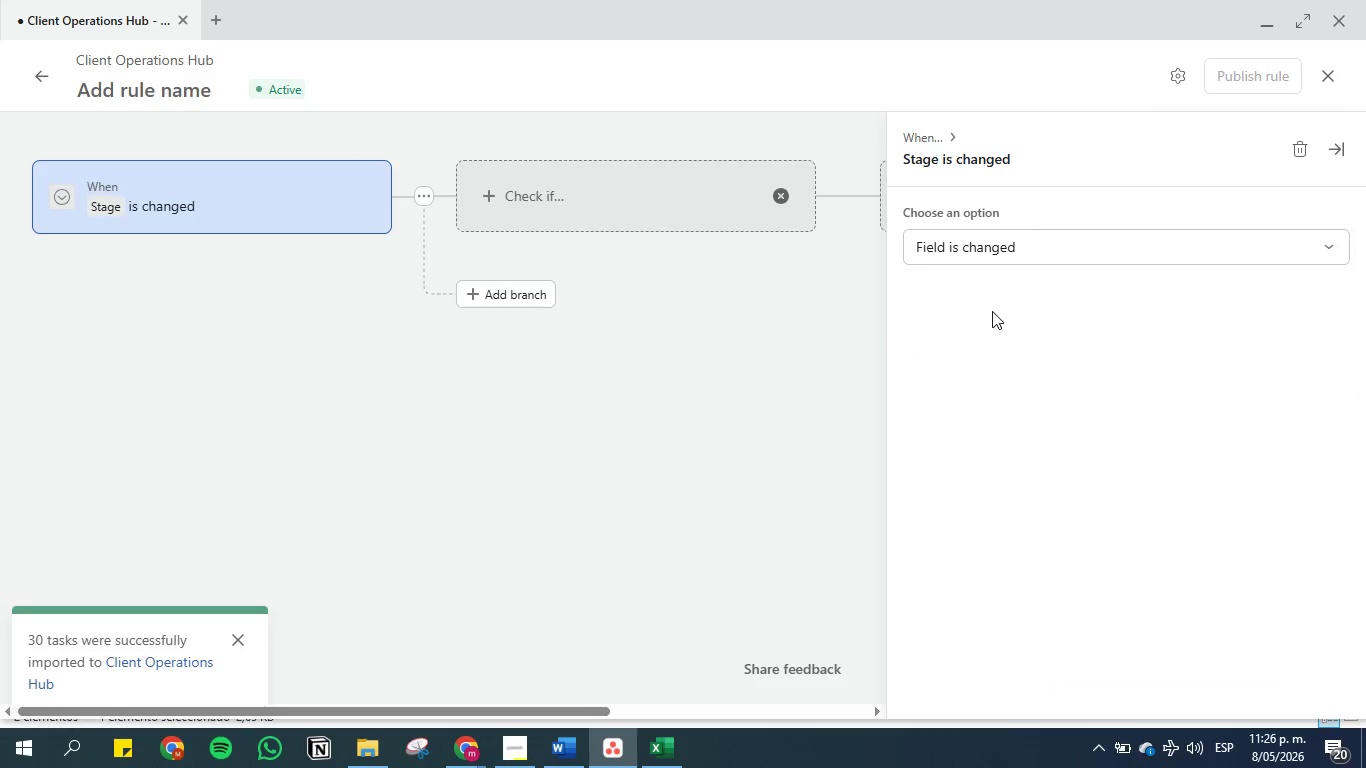 
left_click([989, 240])
 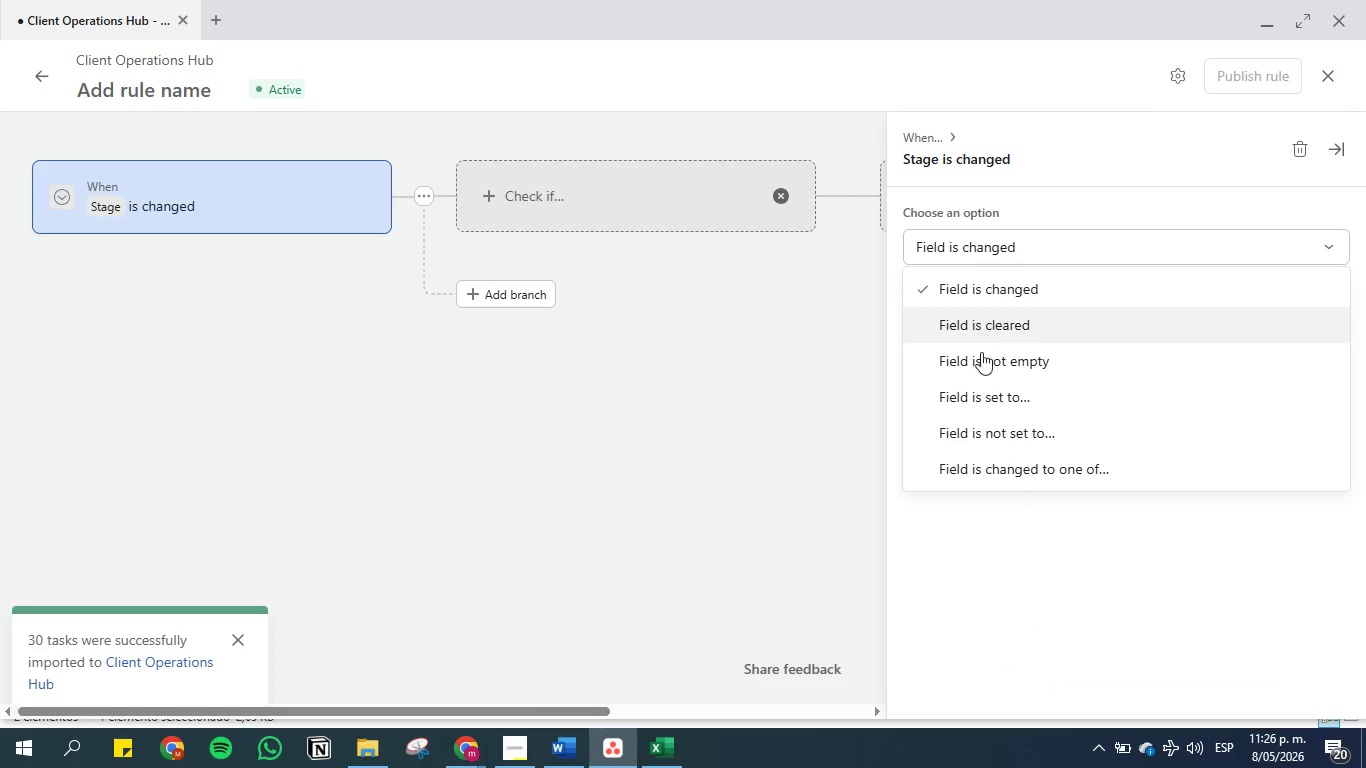 
left_click([982, 402])
 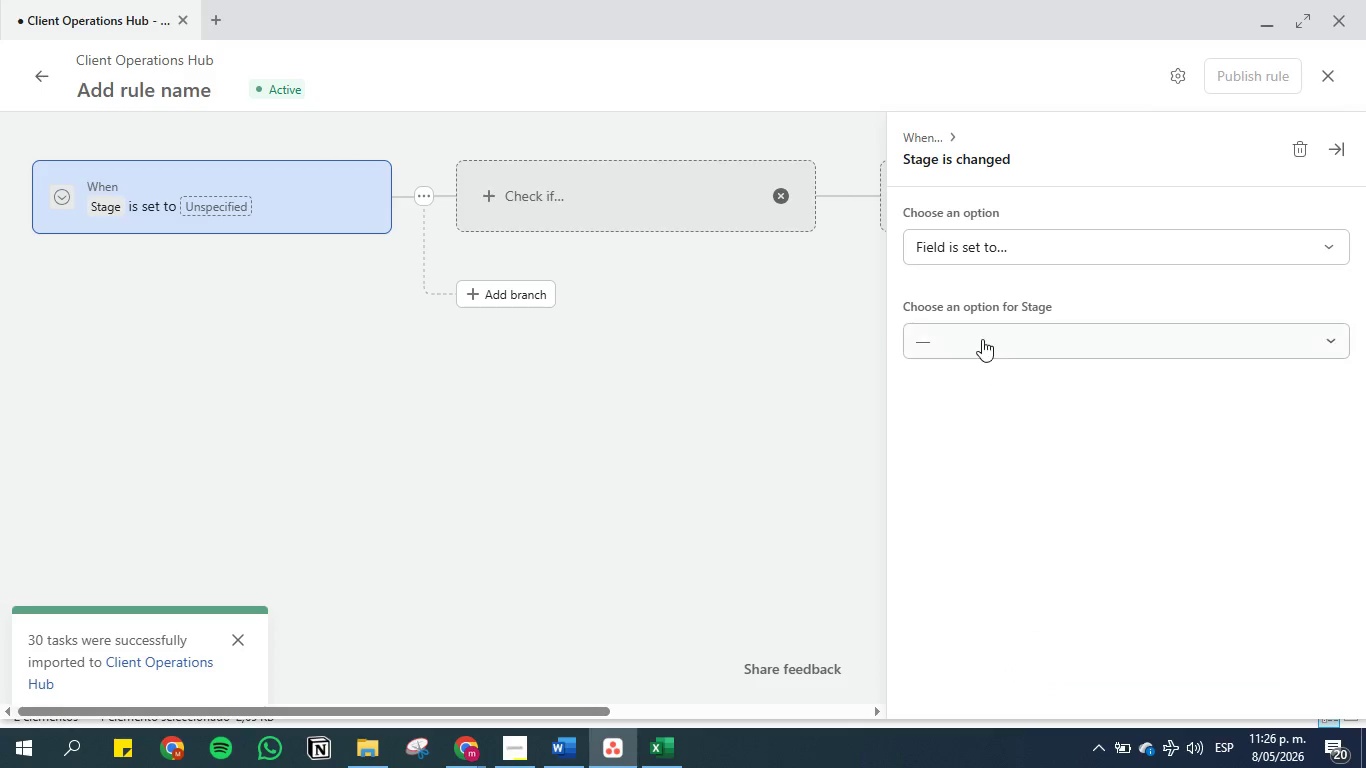 
left_click([982, 335])
 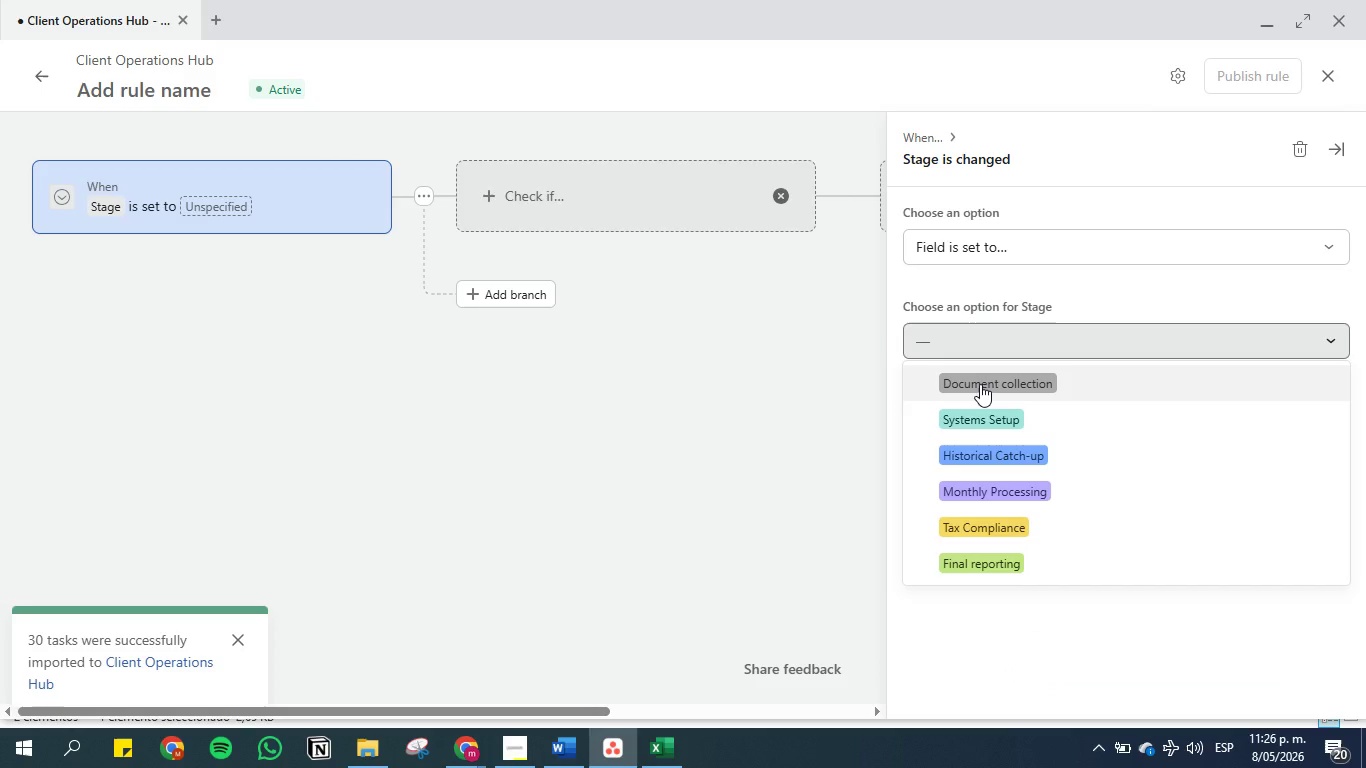 
left_click([980, 384])
 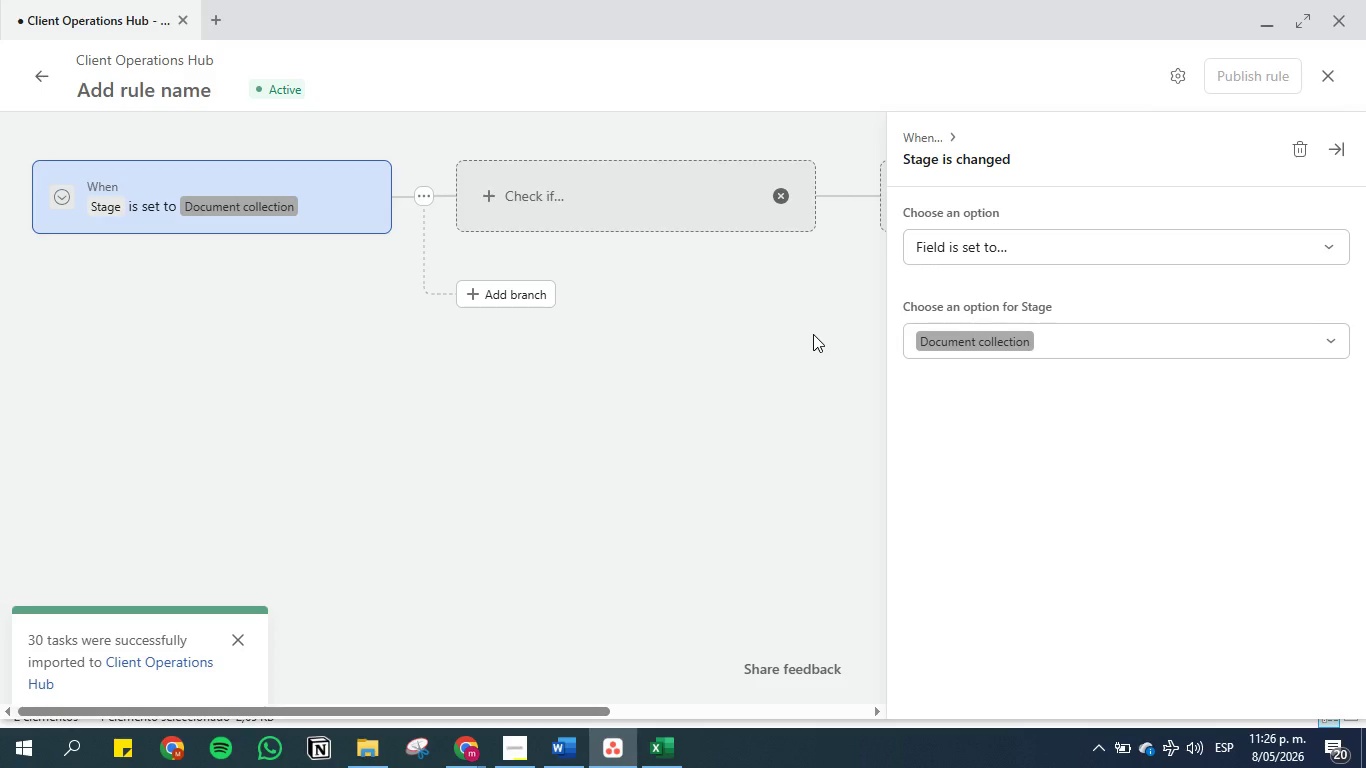 
left_click([813, 334])
 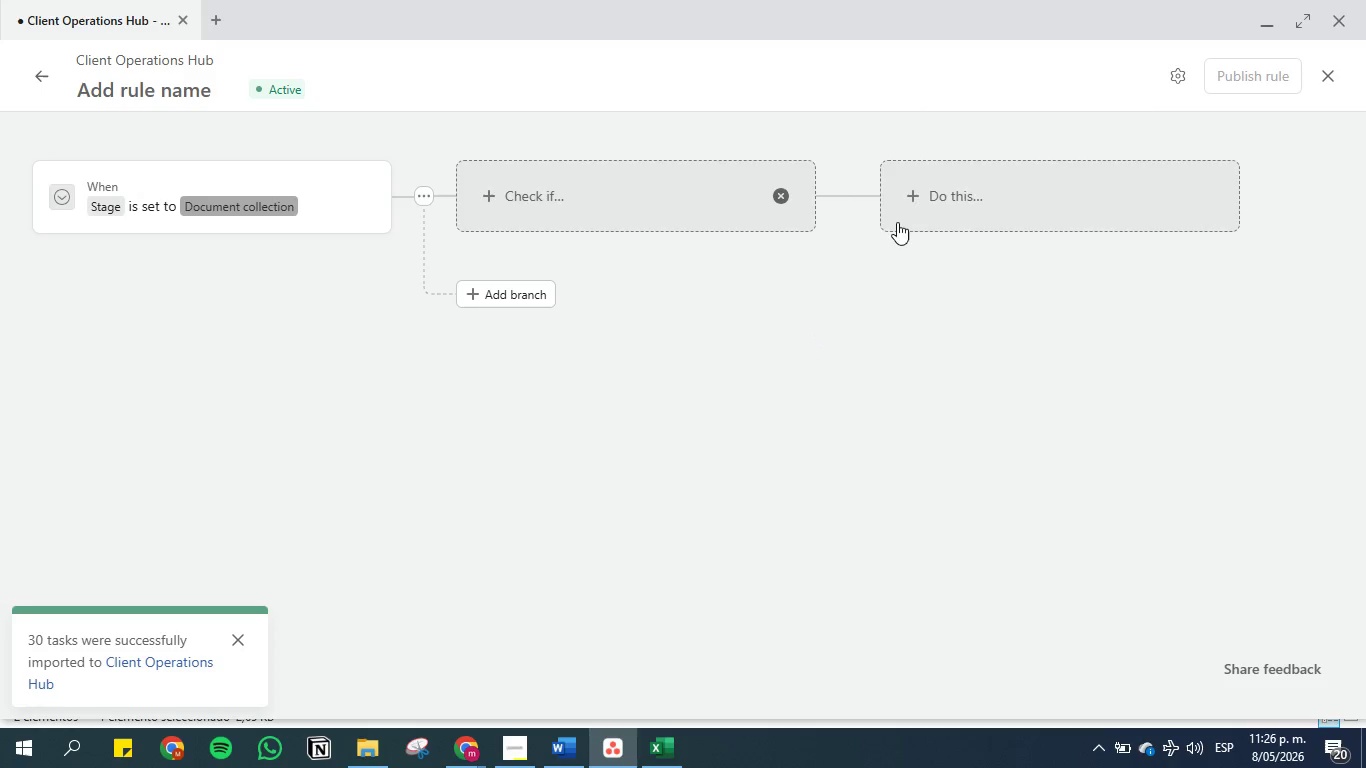 
left_click([917, 184])
 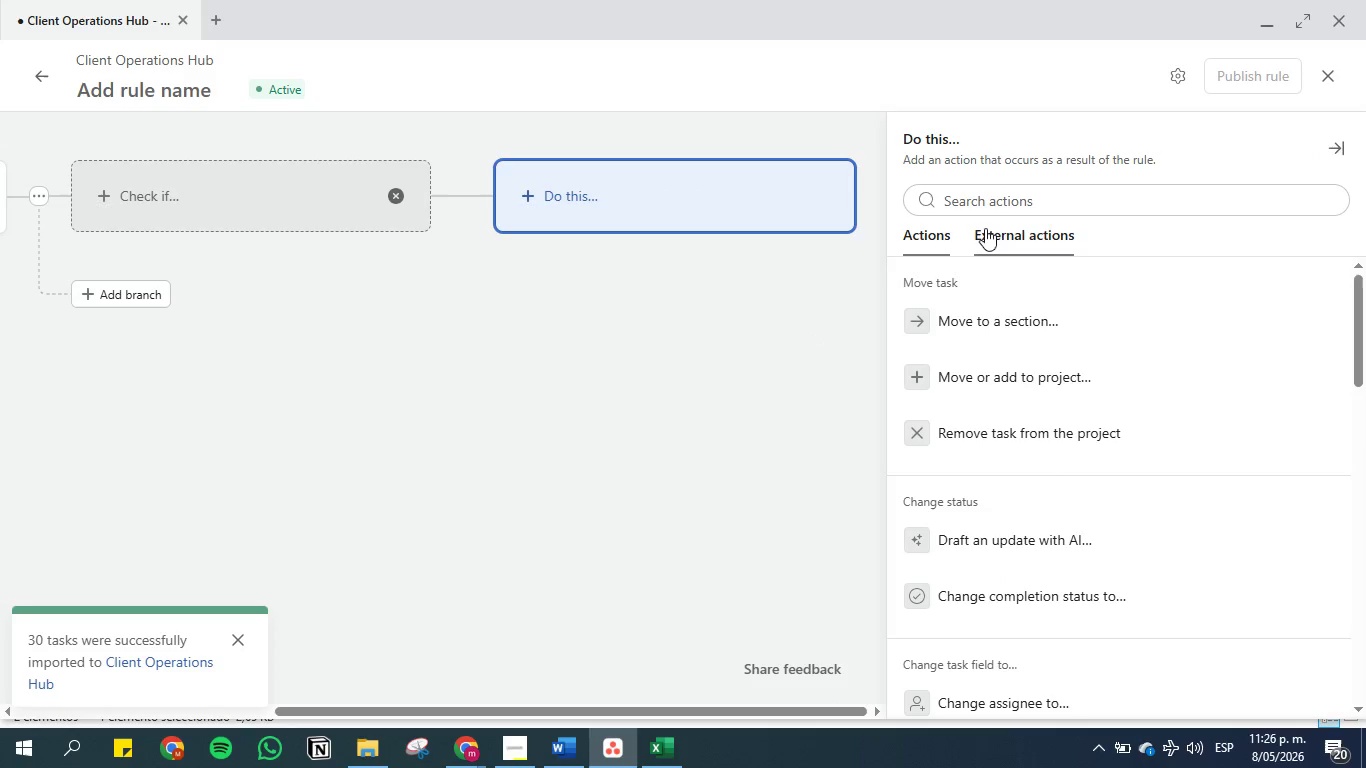 
scroll: coordinate [1009, 487], scroll_direction: down, amount: 8.0
 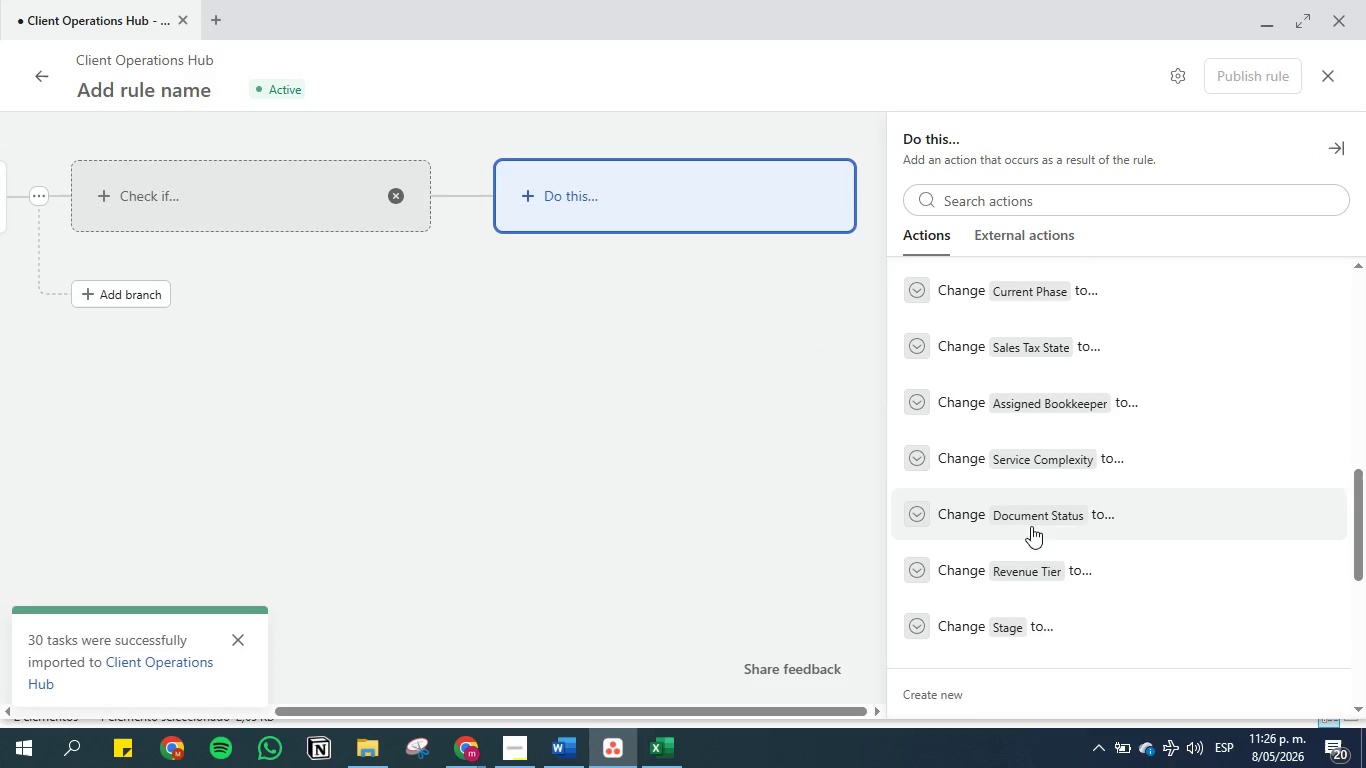 
scroll: coordinate [1029, 476], scroll_direction: up, amount: 1.0
 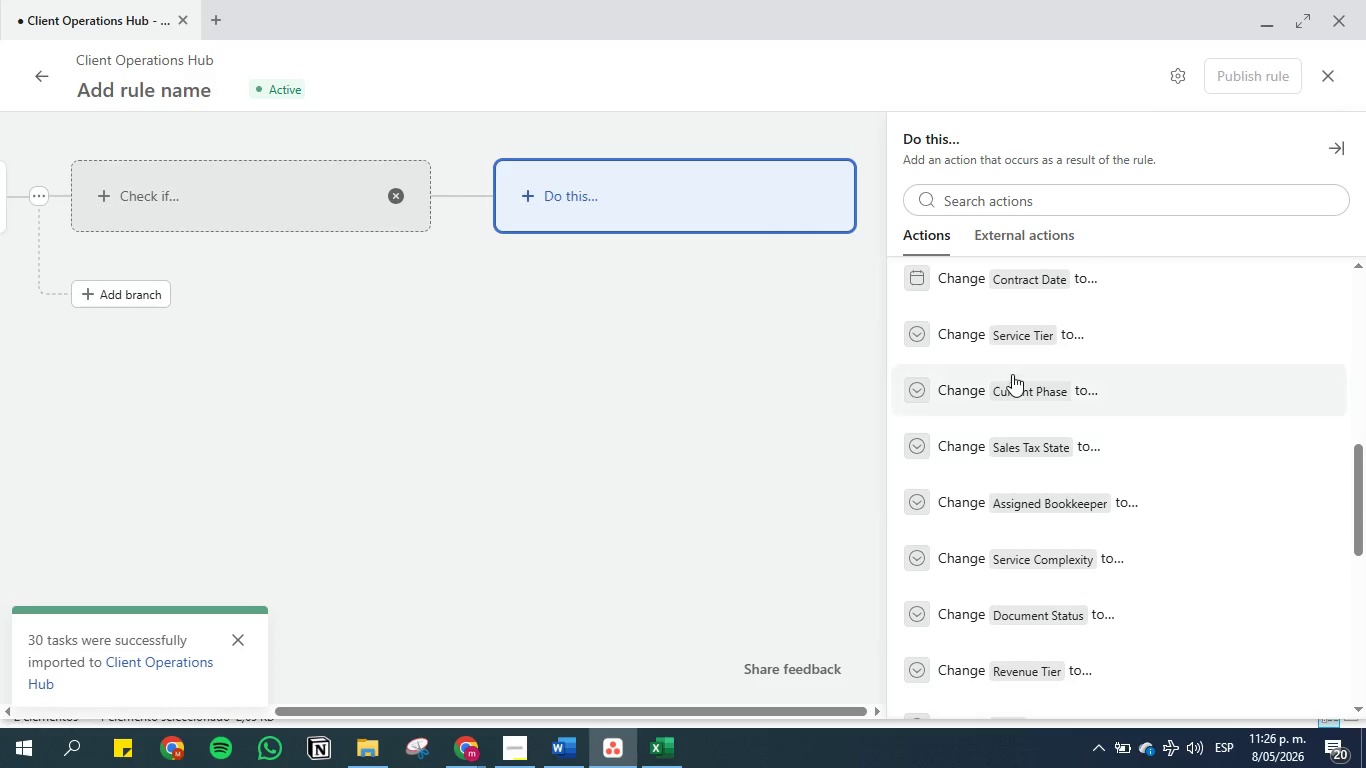 
left_click_drag(start_coordinate=[1013, 374], to_coordinate=[1013, 320])
 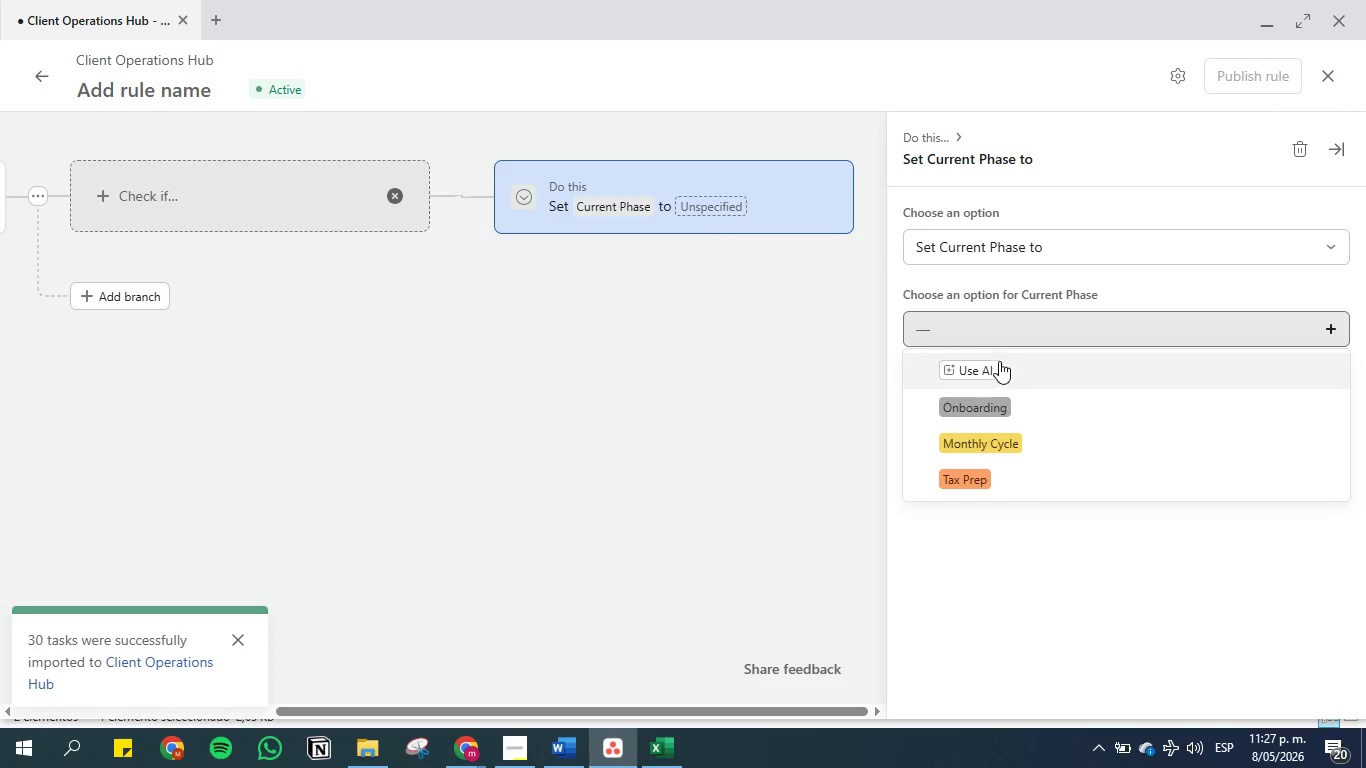 
left_click([1013, 320])
 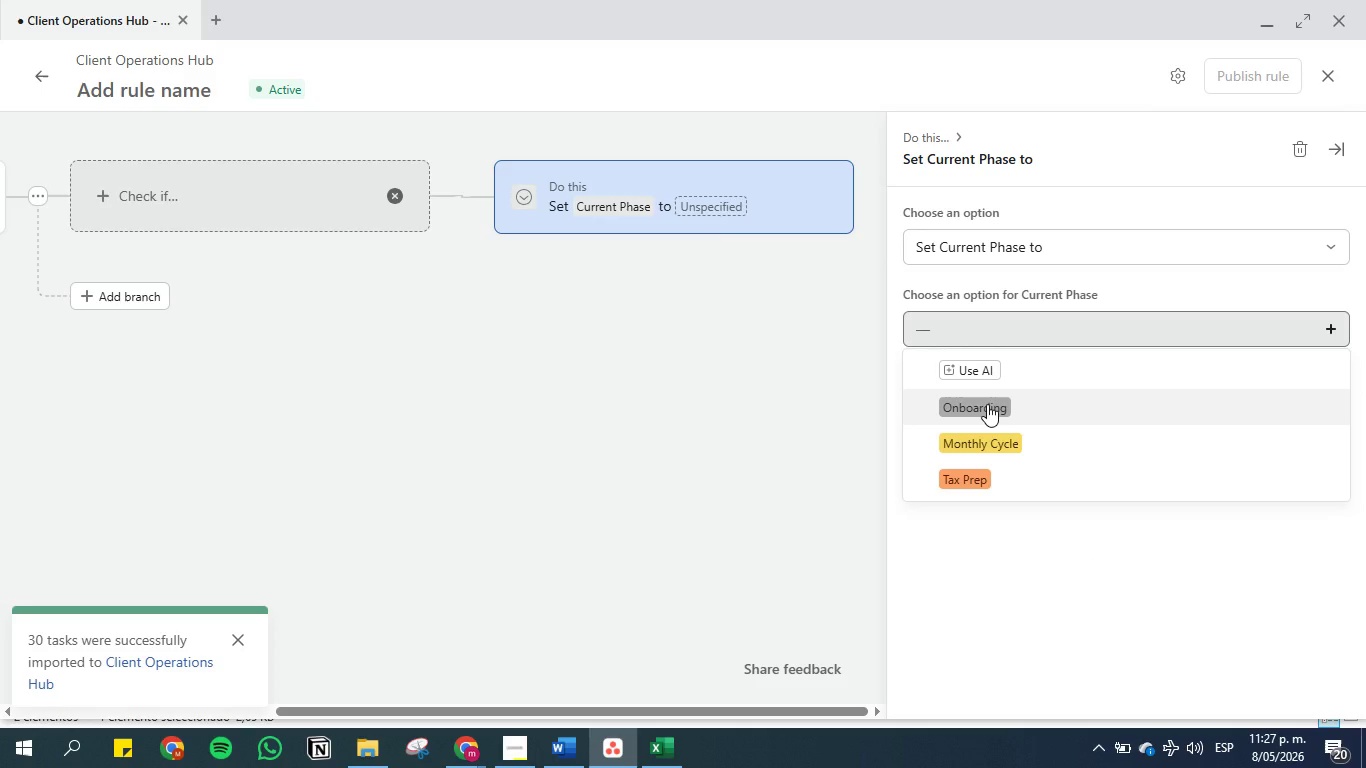 
left_click([987, 404])
 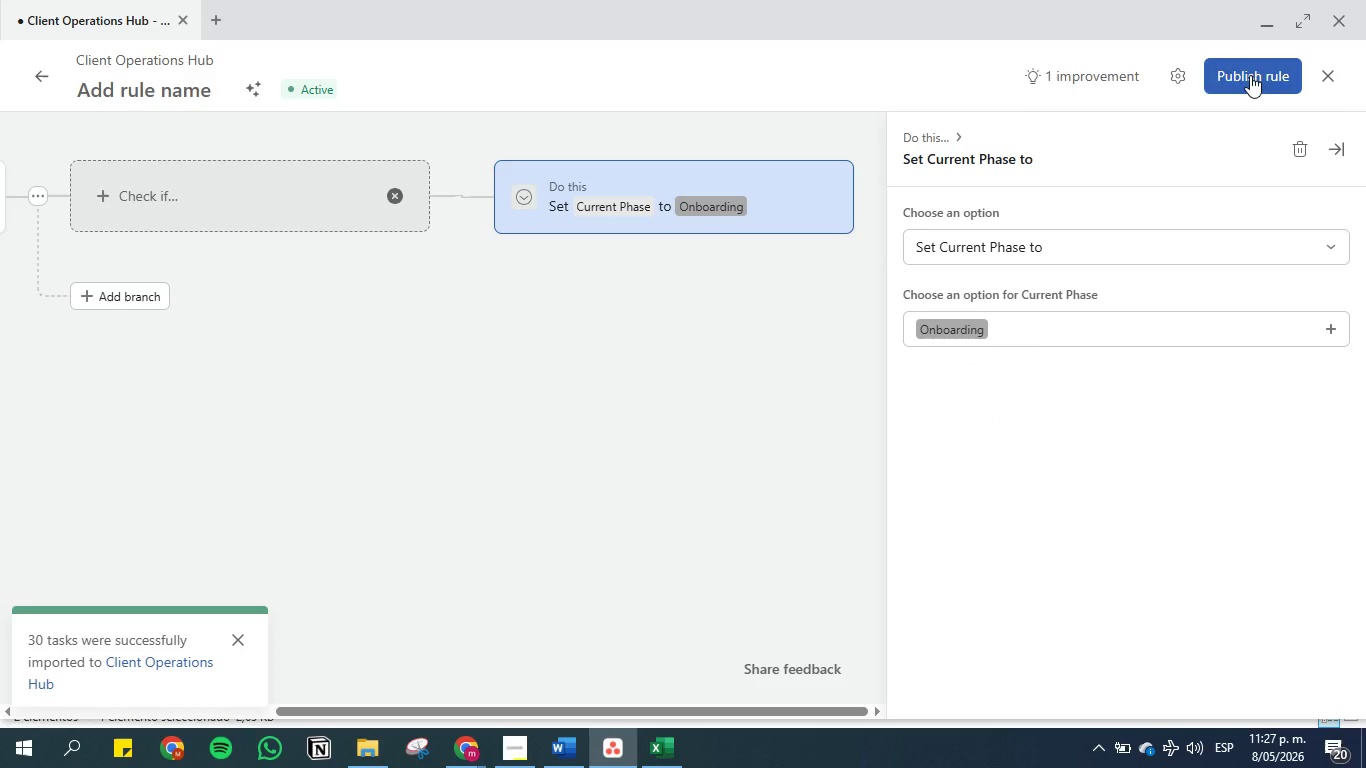 
left_click([1250, 75])
 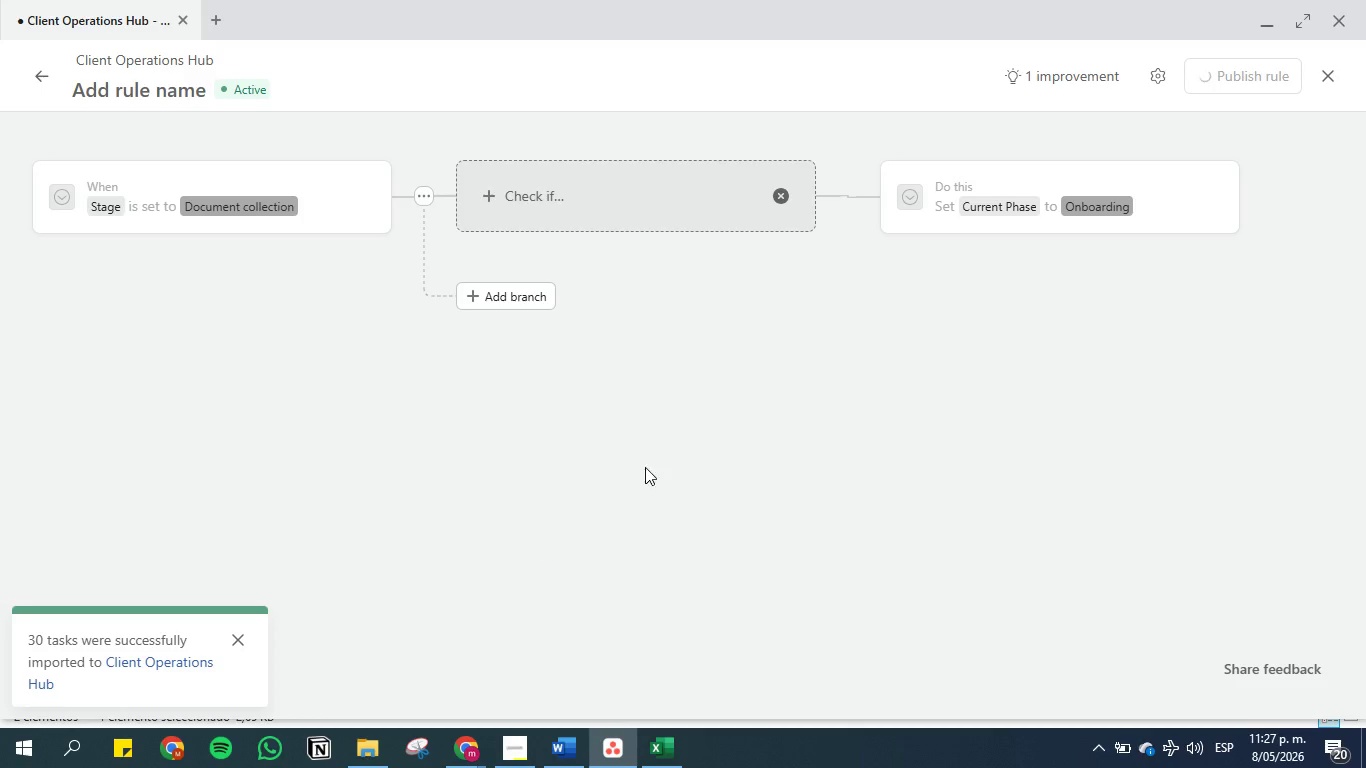 
left_click([572, 748])
 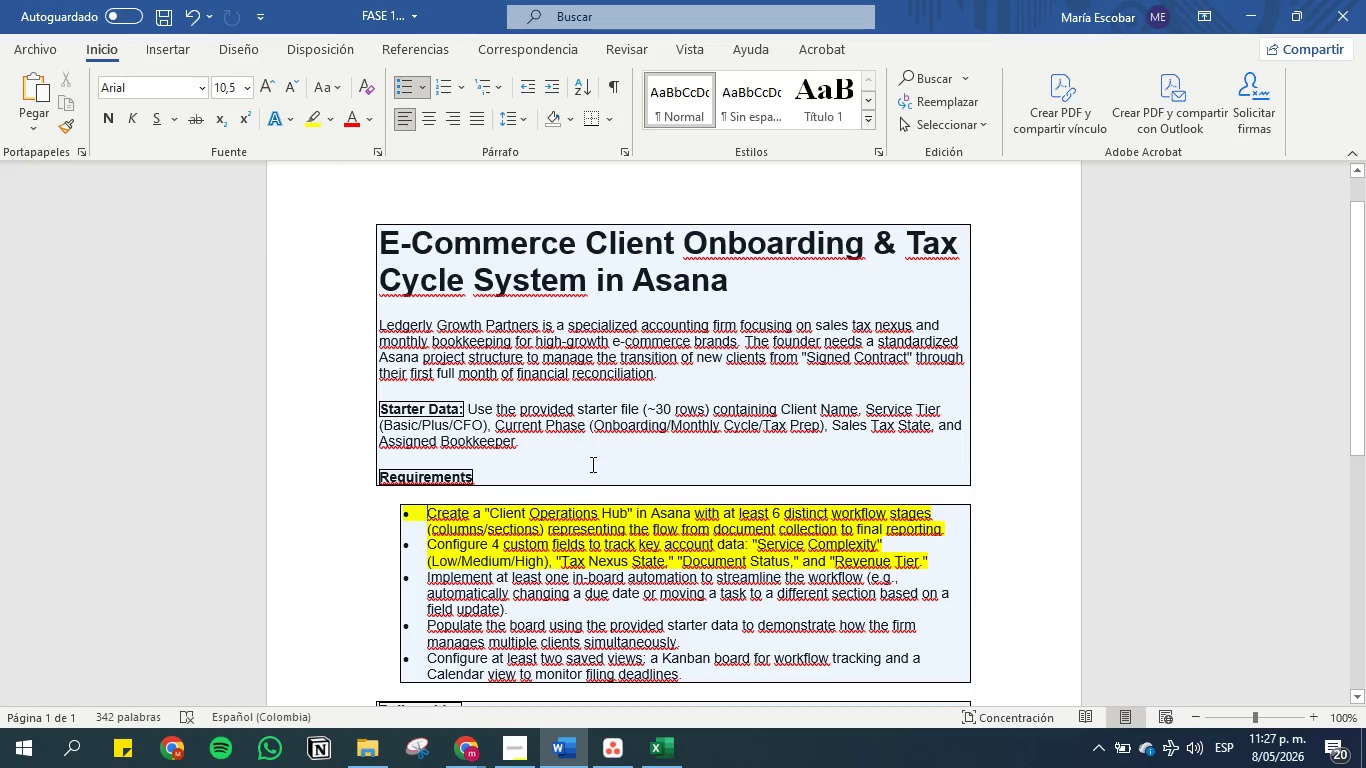 
left_click([591, 506])
 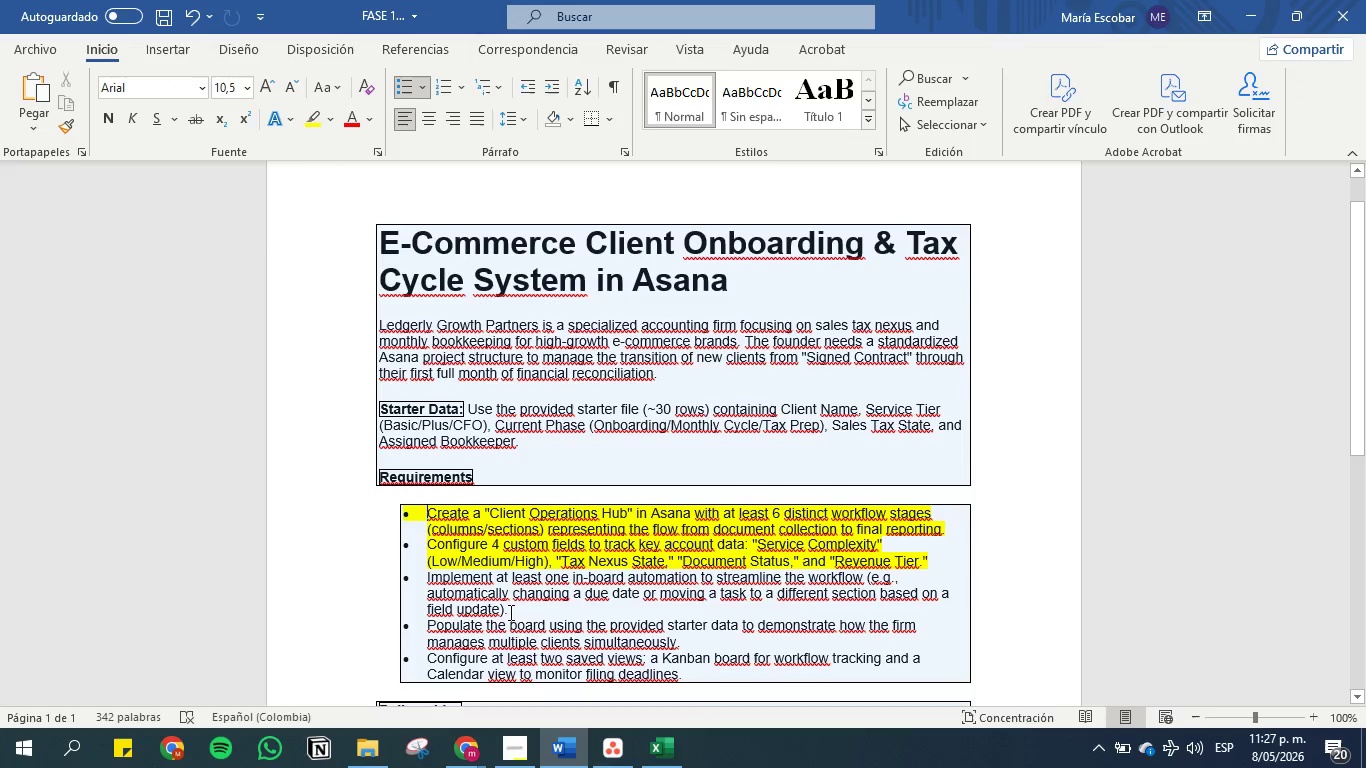 
left_click_drag(start_coordinate=[514, 610], to_coordinate=[418, 567])
 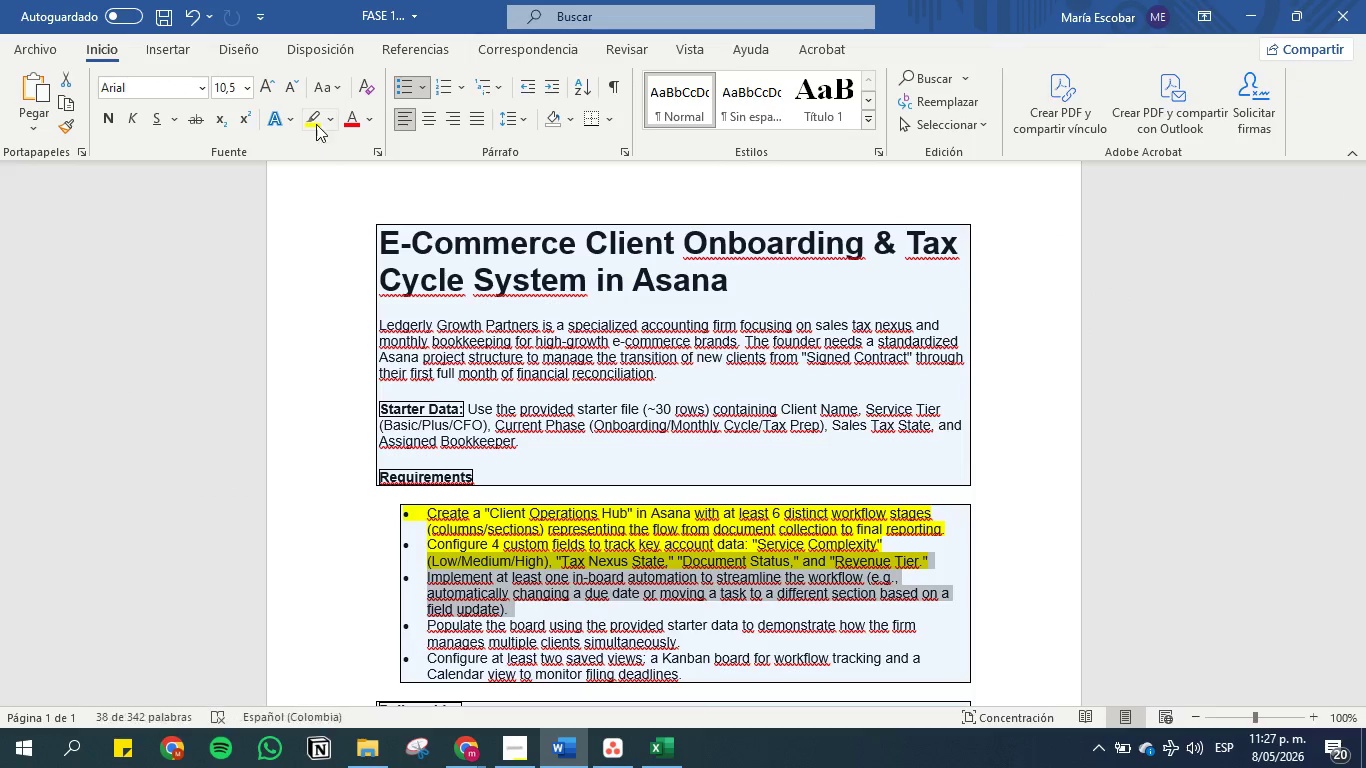 
left_click([316, 122])
 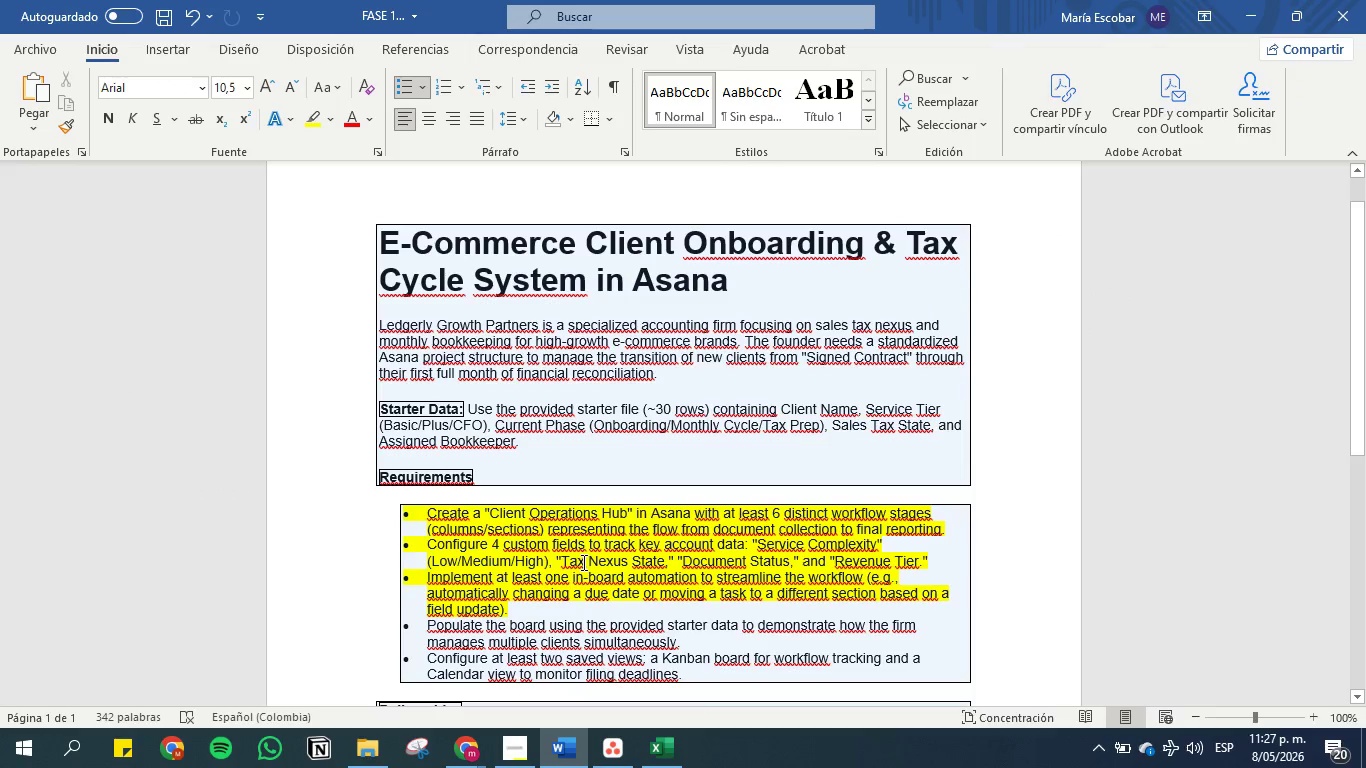 
scroll: coordinate [585, 564], scroll_direction: down, amount: 1.0
 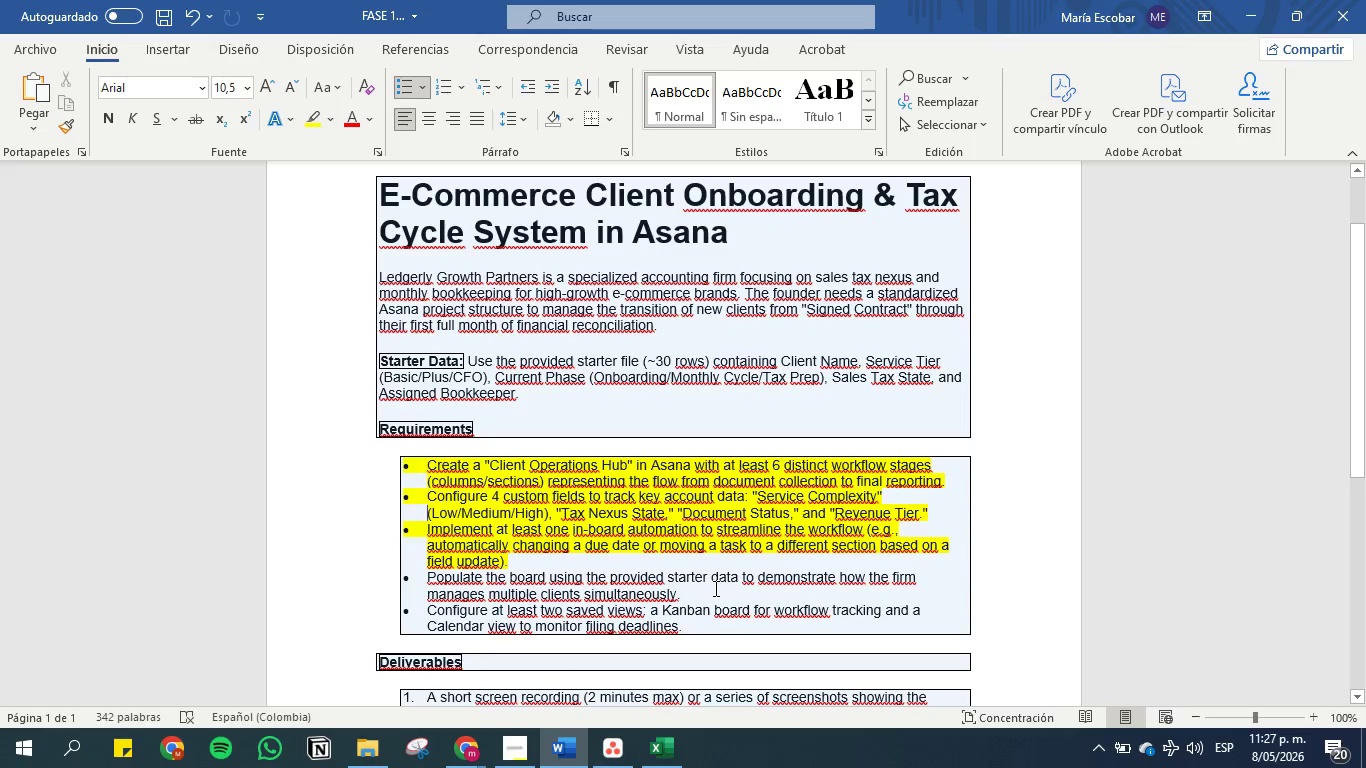 
left_click_drag(start_coordinate=[721, 595], to_coordinate=[426, 577])
 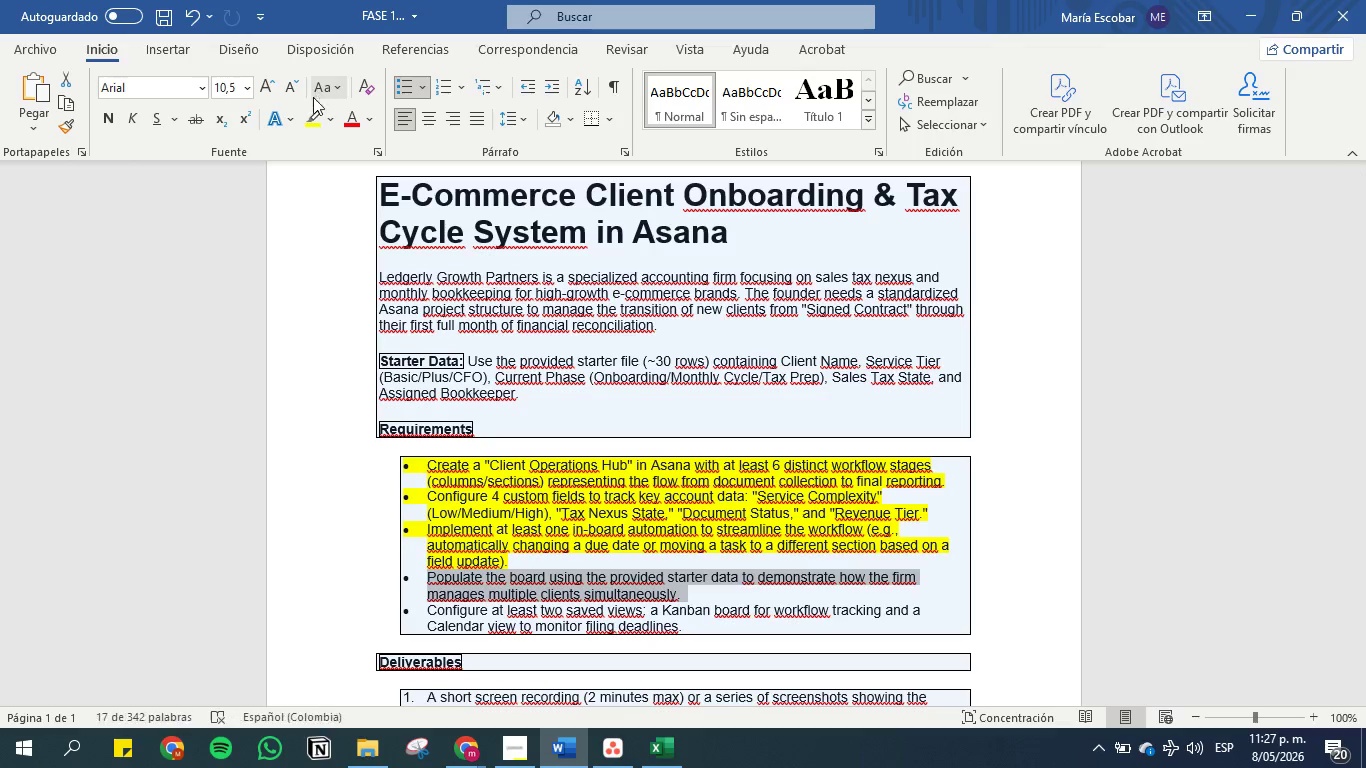 
left_click([312, 109])
 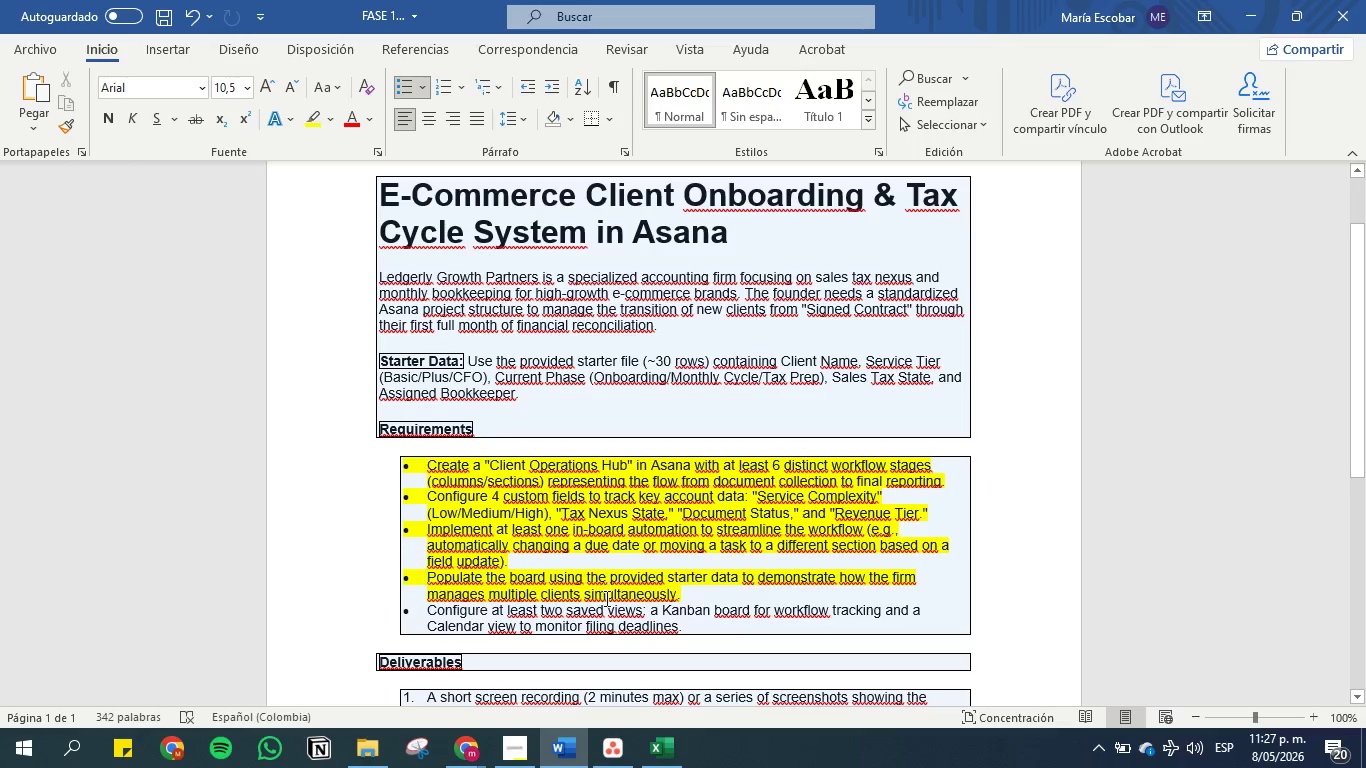 
scroll: coordinate [613, 562], scroll_direction: down, amount: 1.0
 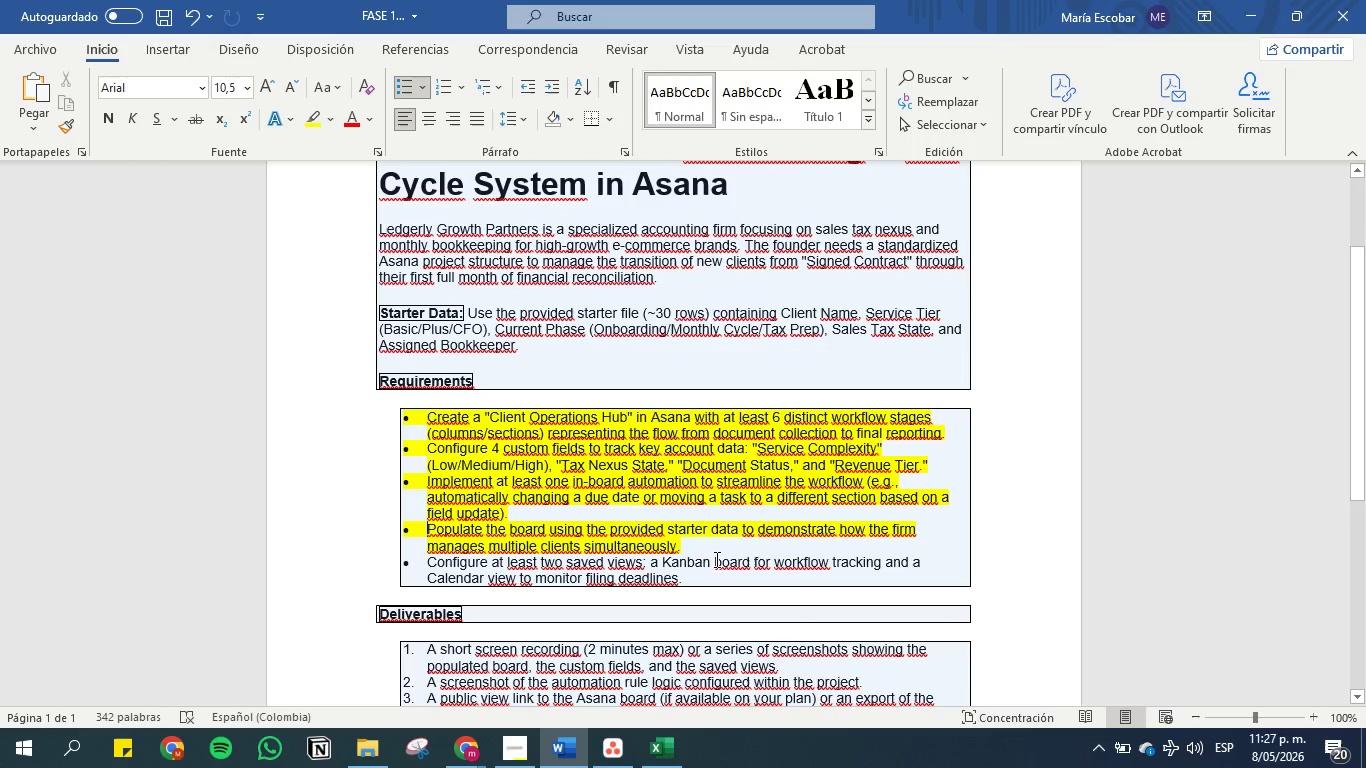 
left_click_drag(start_coordinate=[714, 559], to_coordinate=[496, 543])
 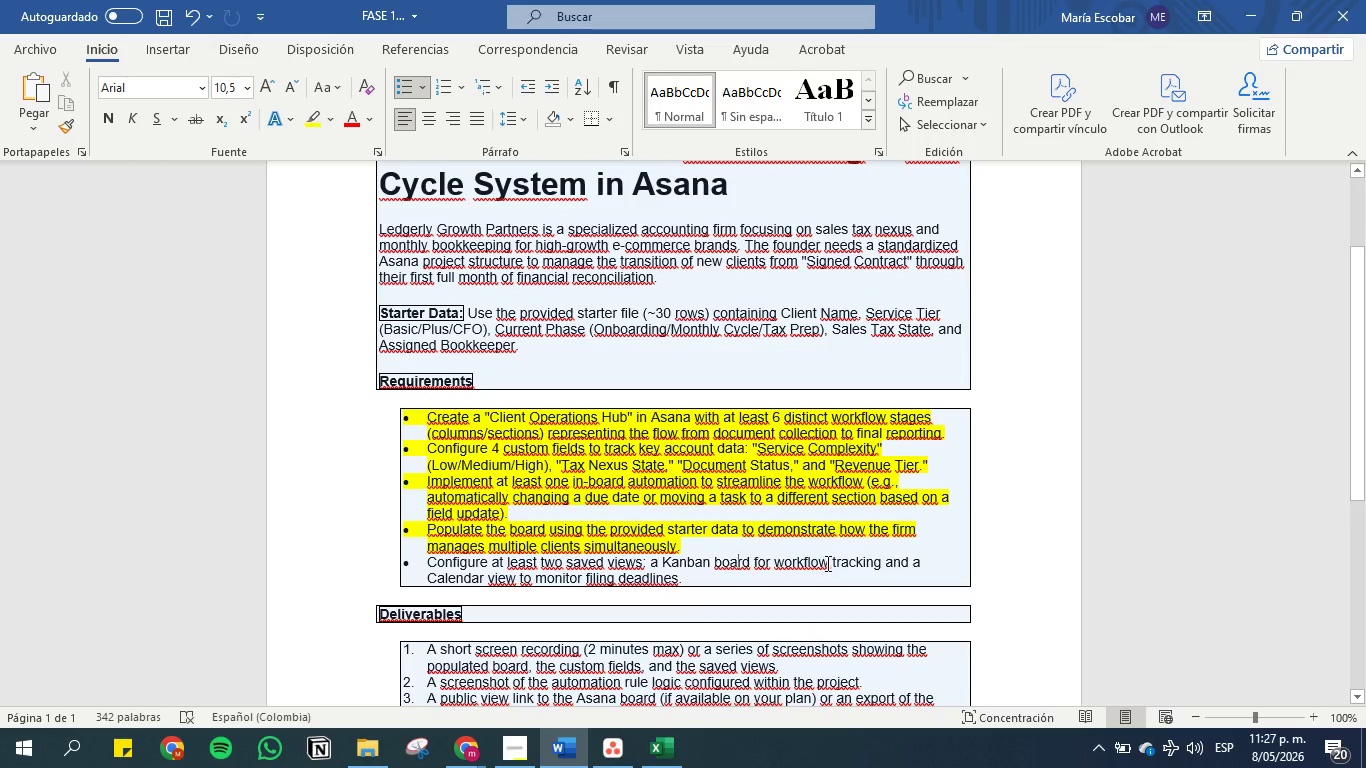 
left_click_drag(start_coordinate=[832, 562], to_coordinate=[592, 548])
 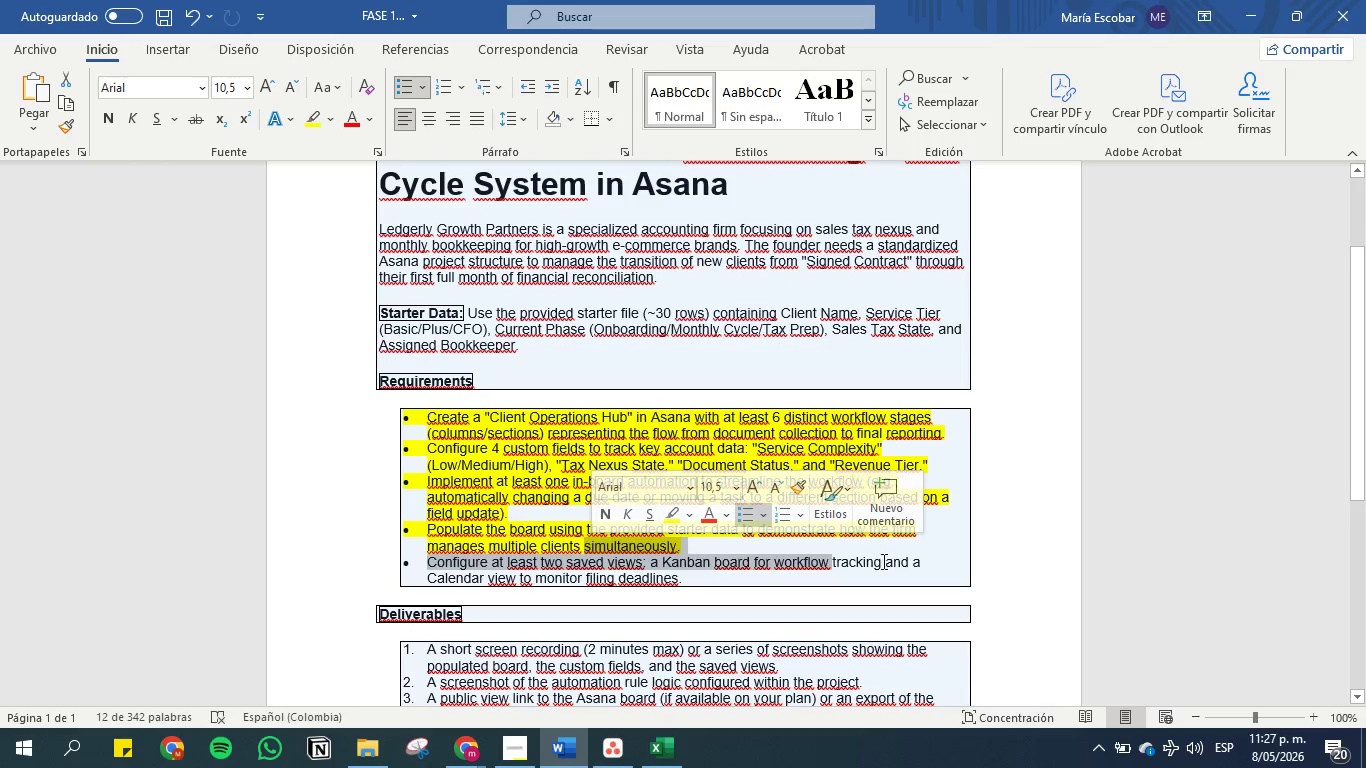 
left_click_drag(start_coordinate=[884, 562], to_coordinate=[422, 557])
 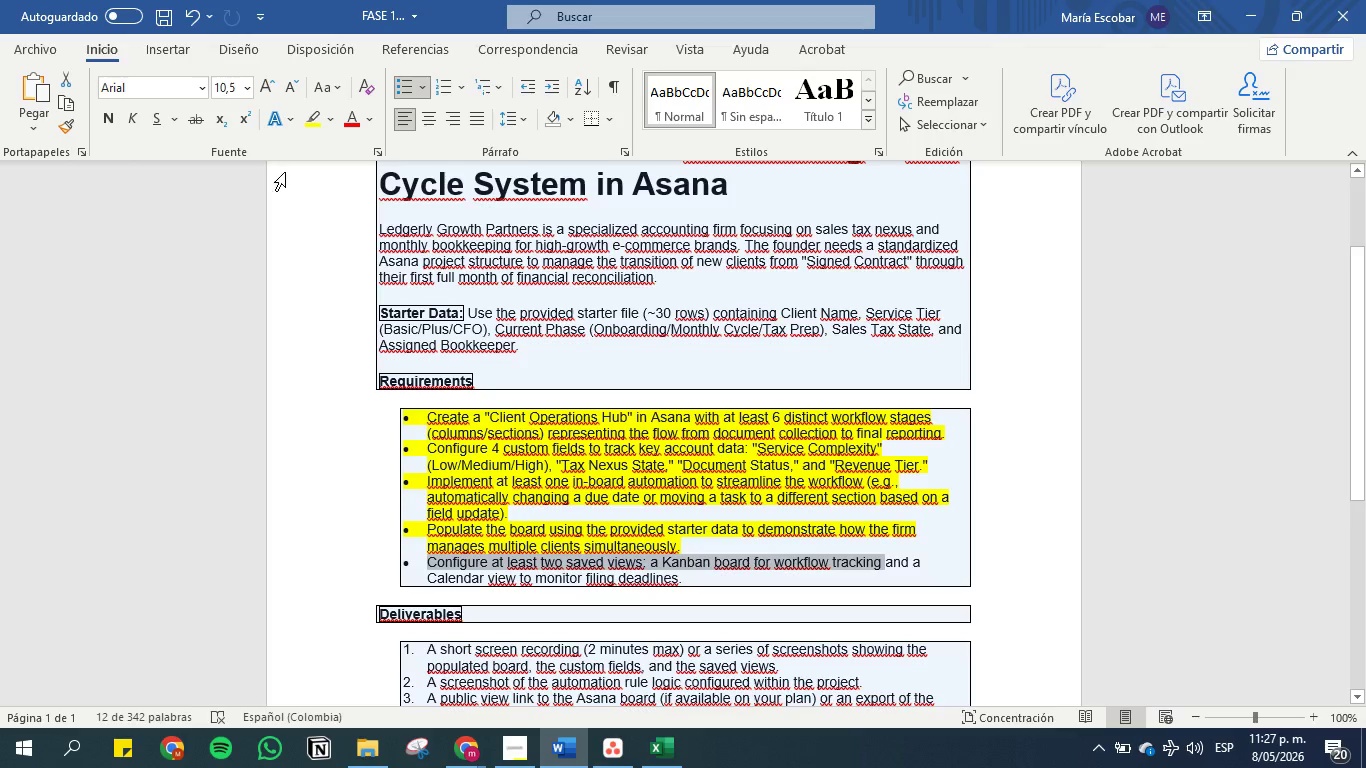 
left_click([306, 117])
 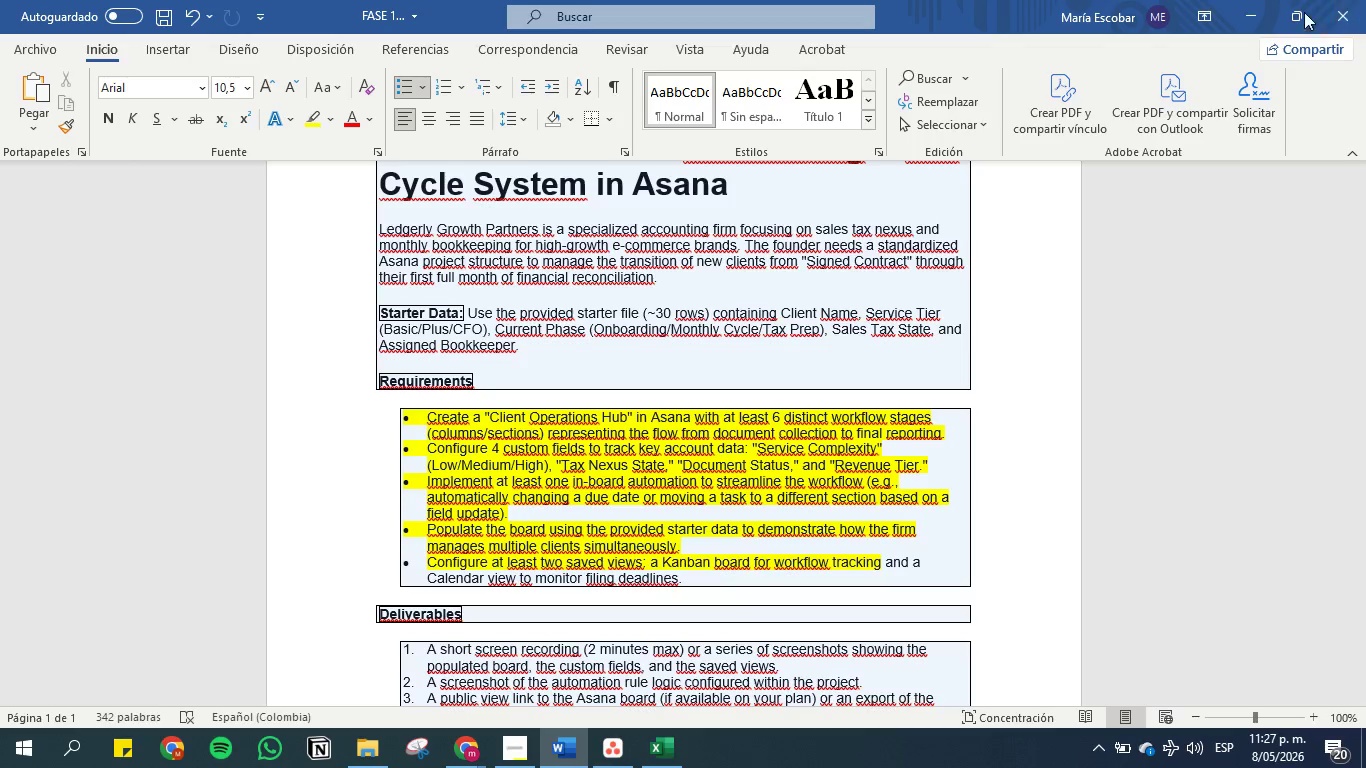 
left_click([1239, 9])
 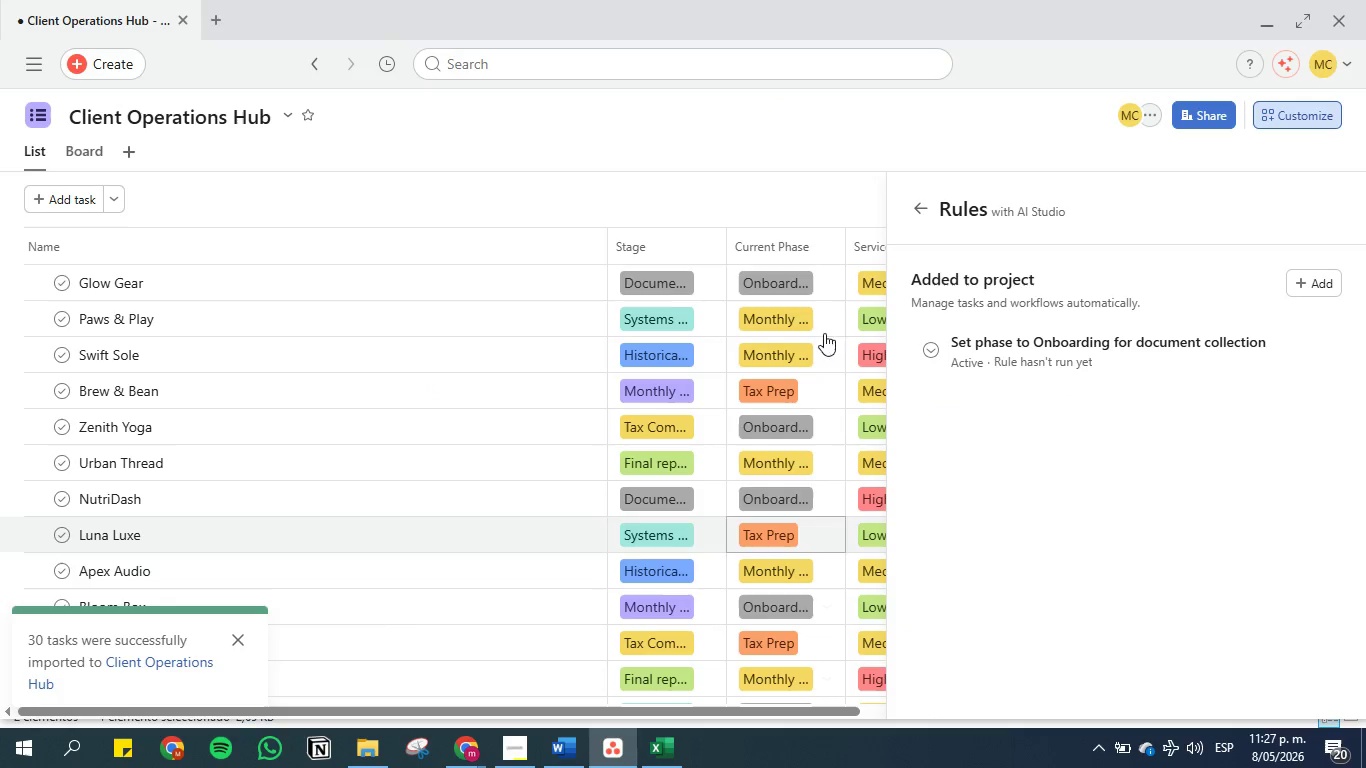 
left_click([807, 154])
 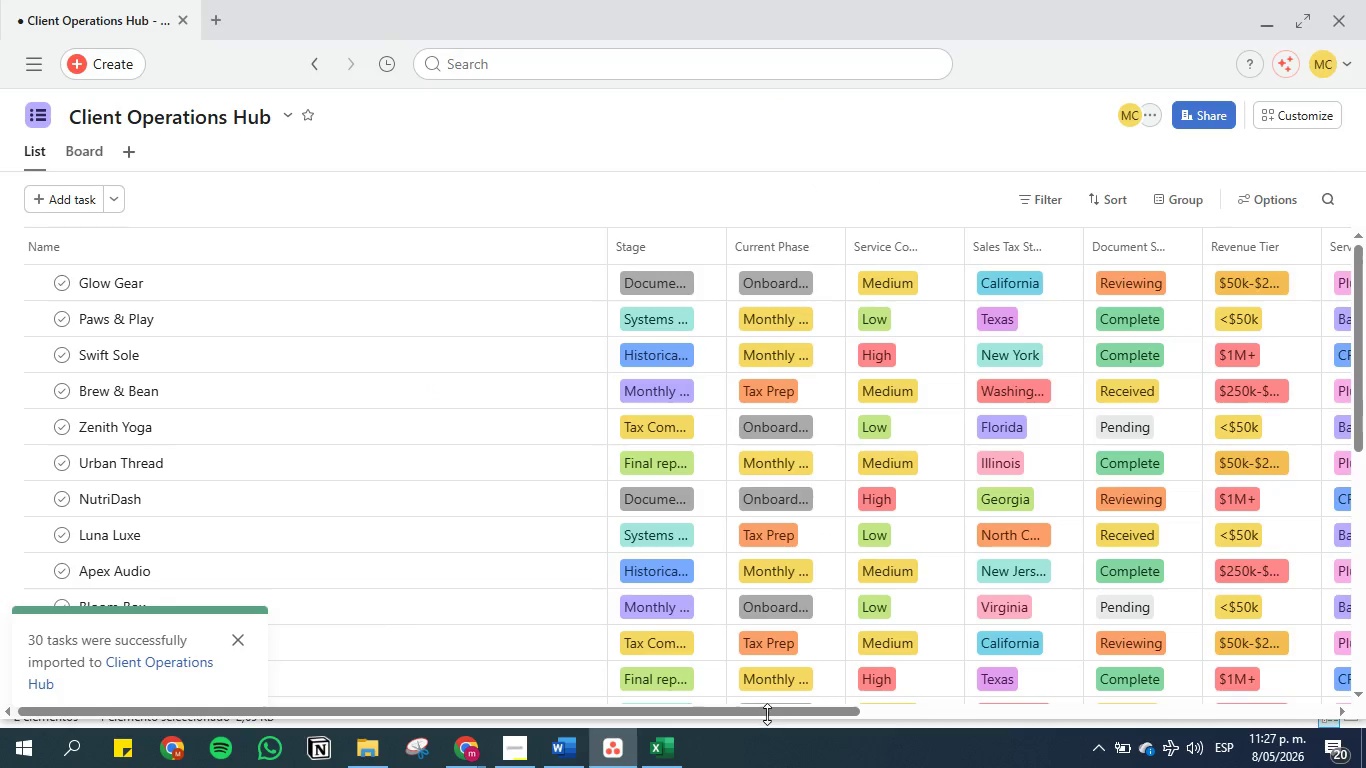 
left_click_drag(start_coordinate=[767, 708], to_coordinate=[1064, 704])
 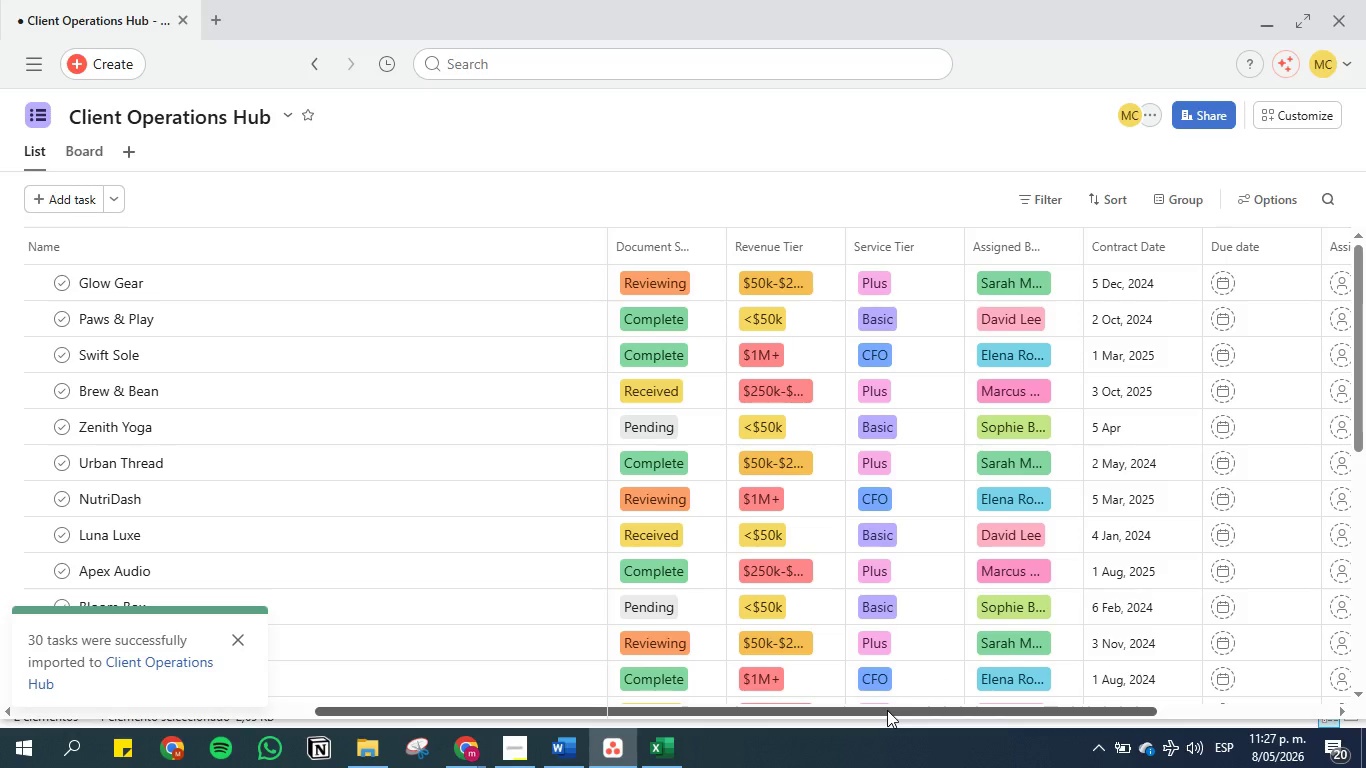 
wait(5.59)
 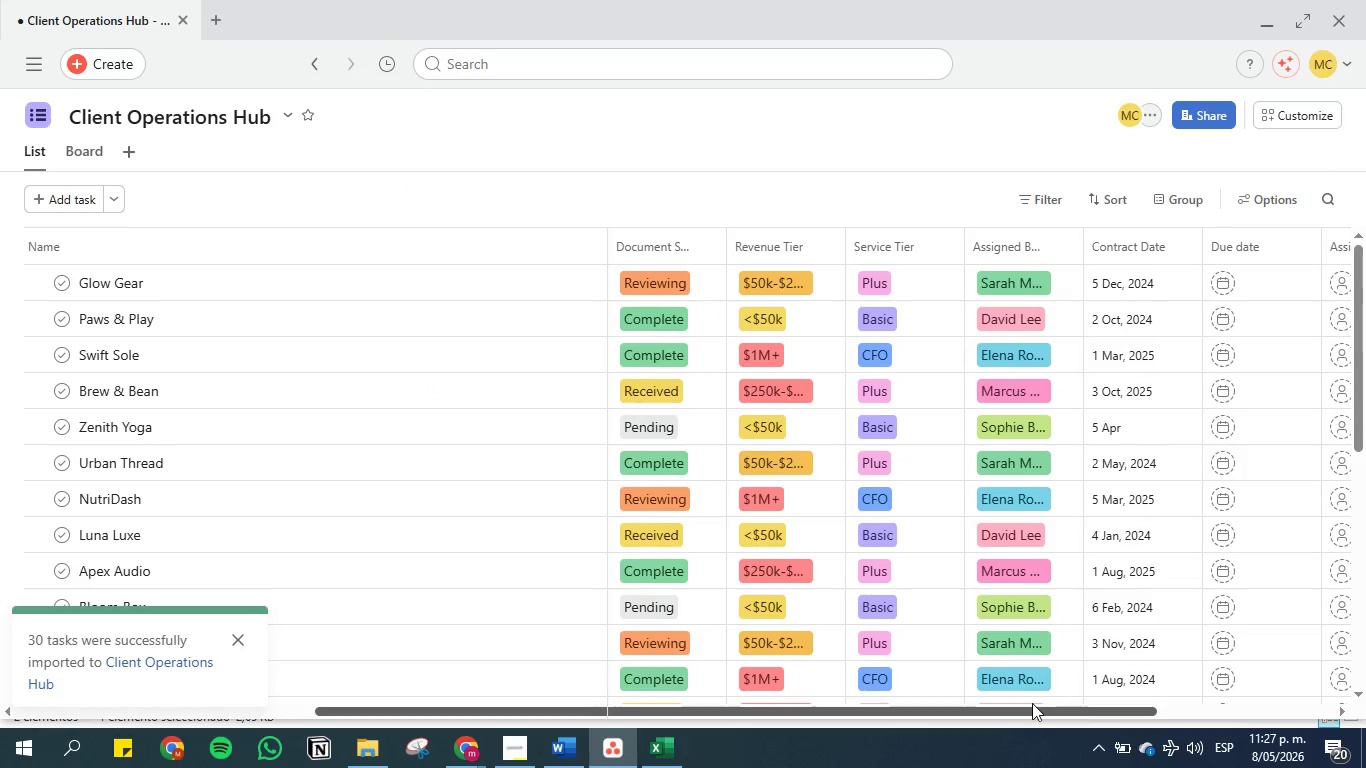 
left_click([568, 749])
 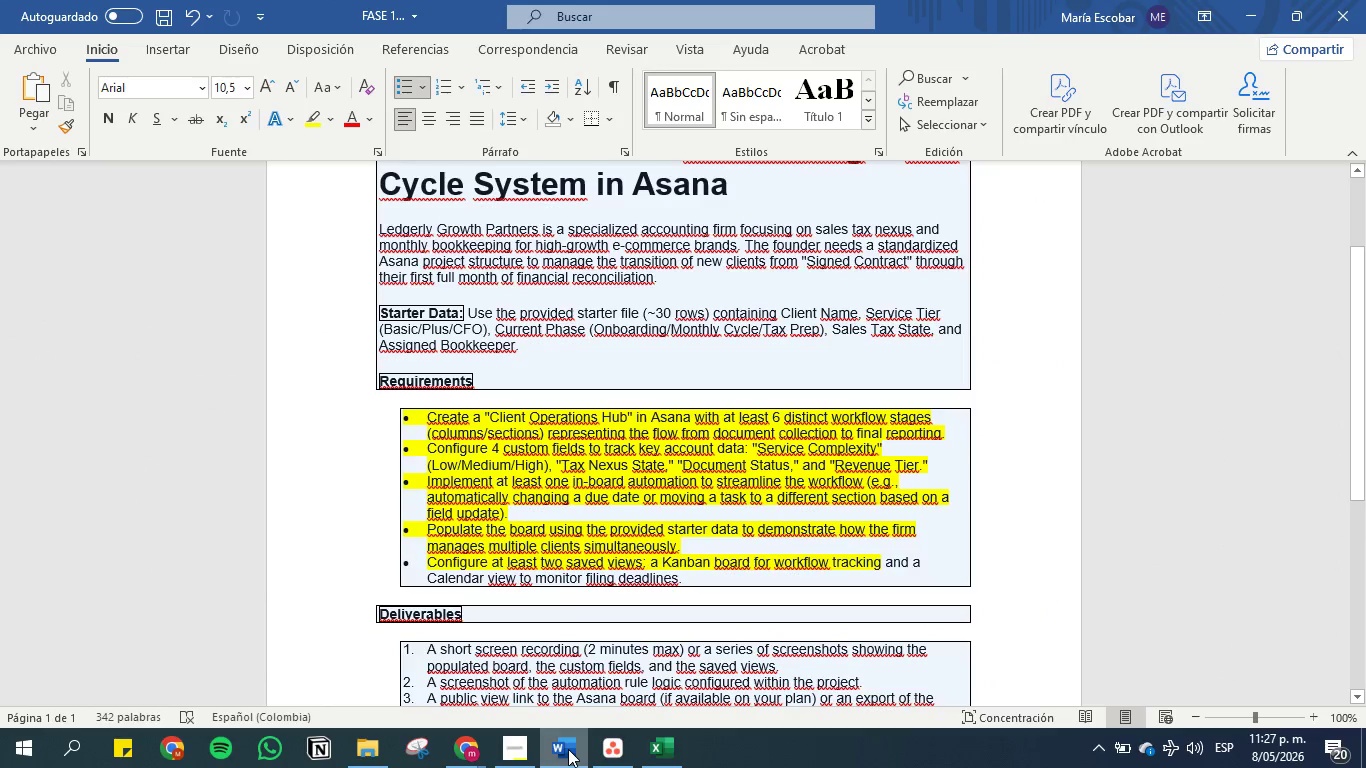 
left_click([568, 749])
 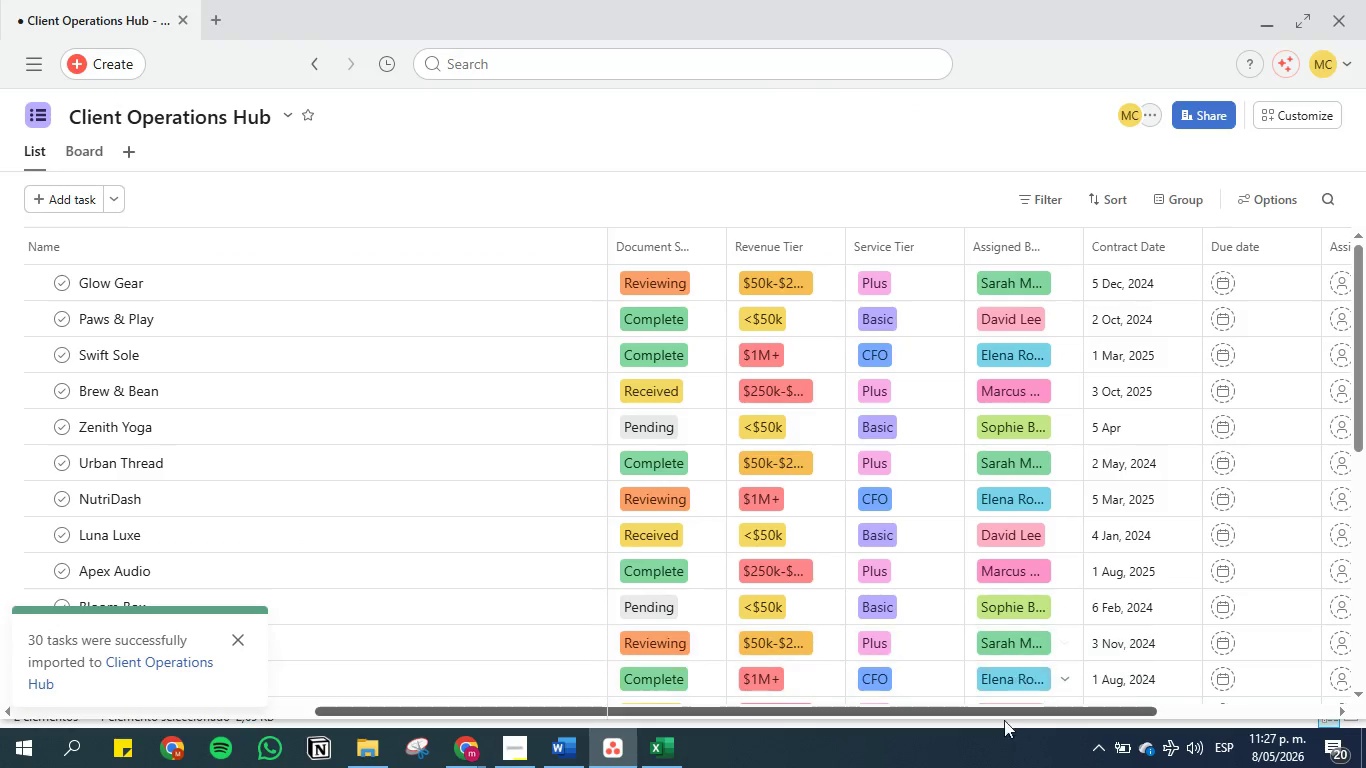 
left_click_drag(start_coordinate=[1006, 712], to_coordinate=[1200, 698])
 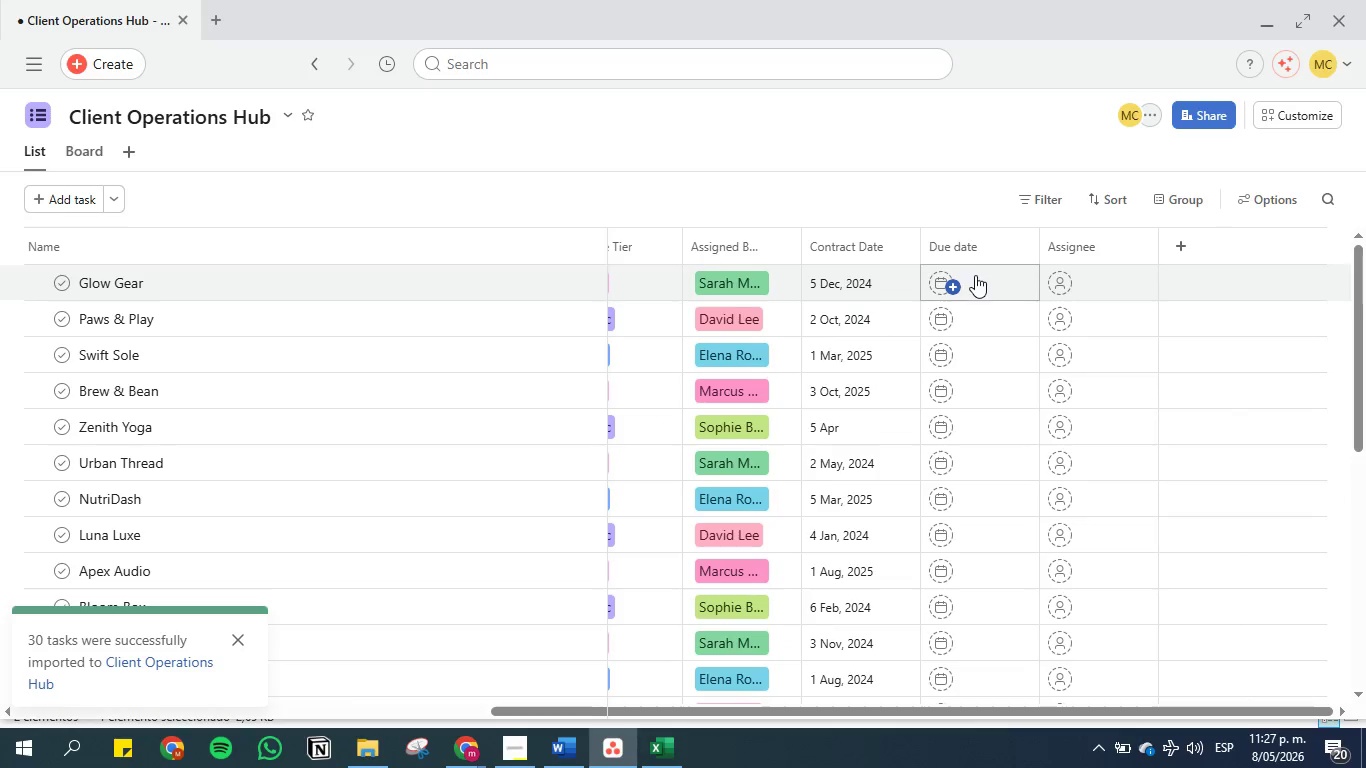 
left_click([979, 283])
 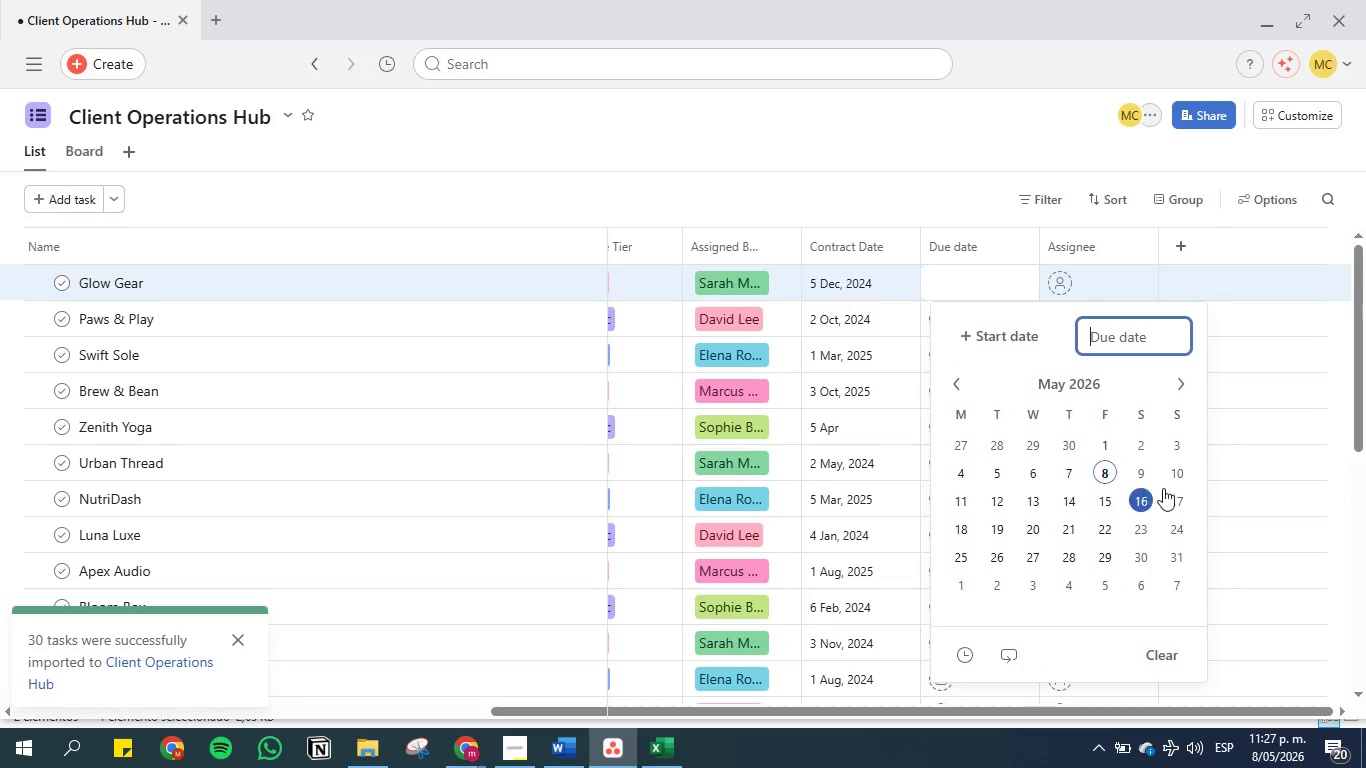 
left_click([1141, 477])
 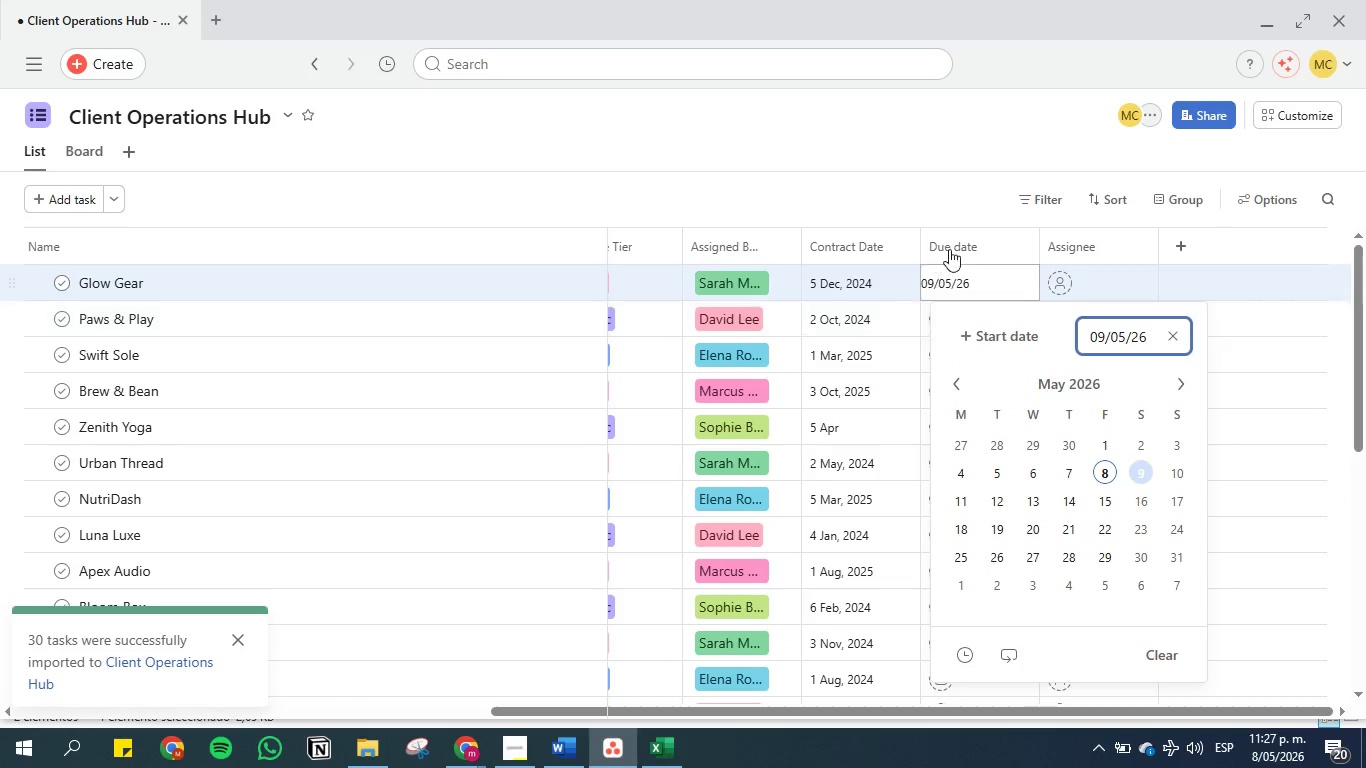 
left_click([949, 187])
 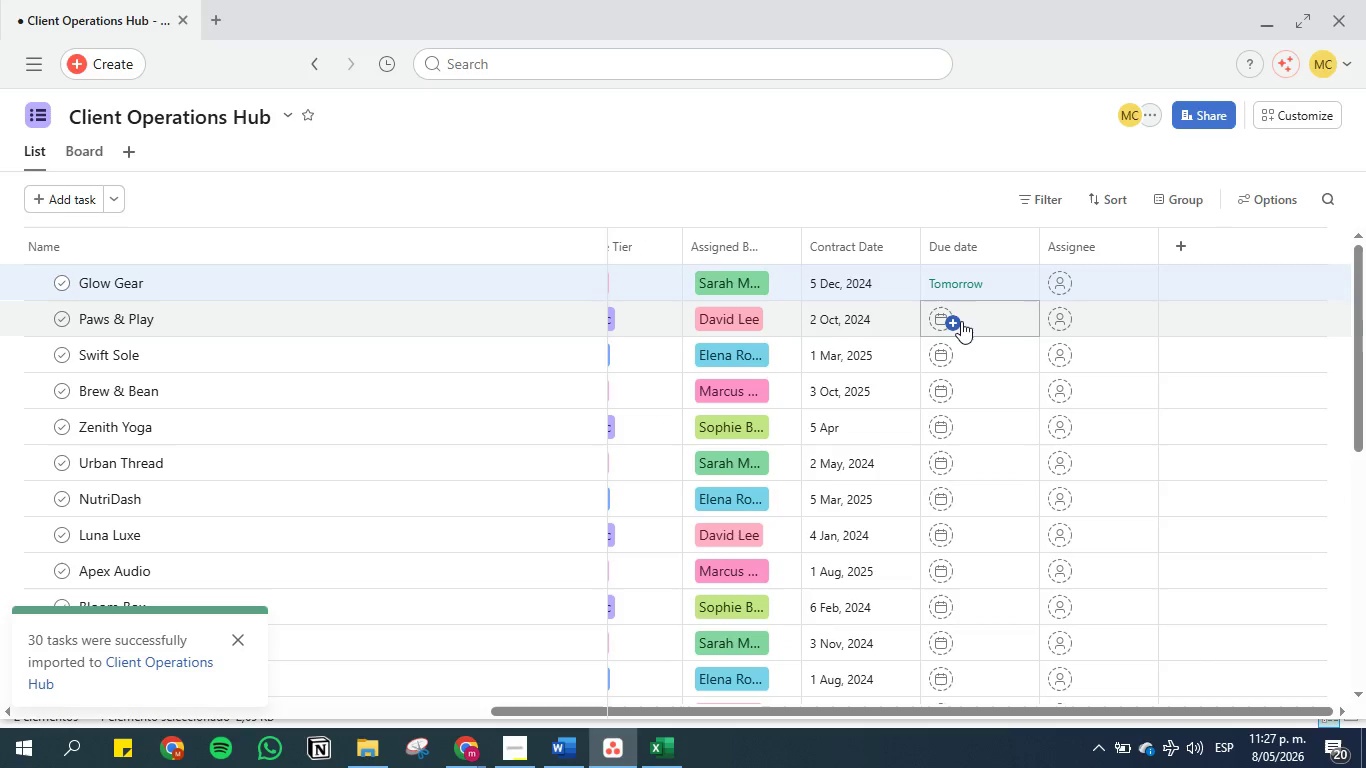 
left_click([961, 321])
 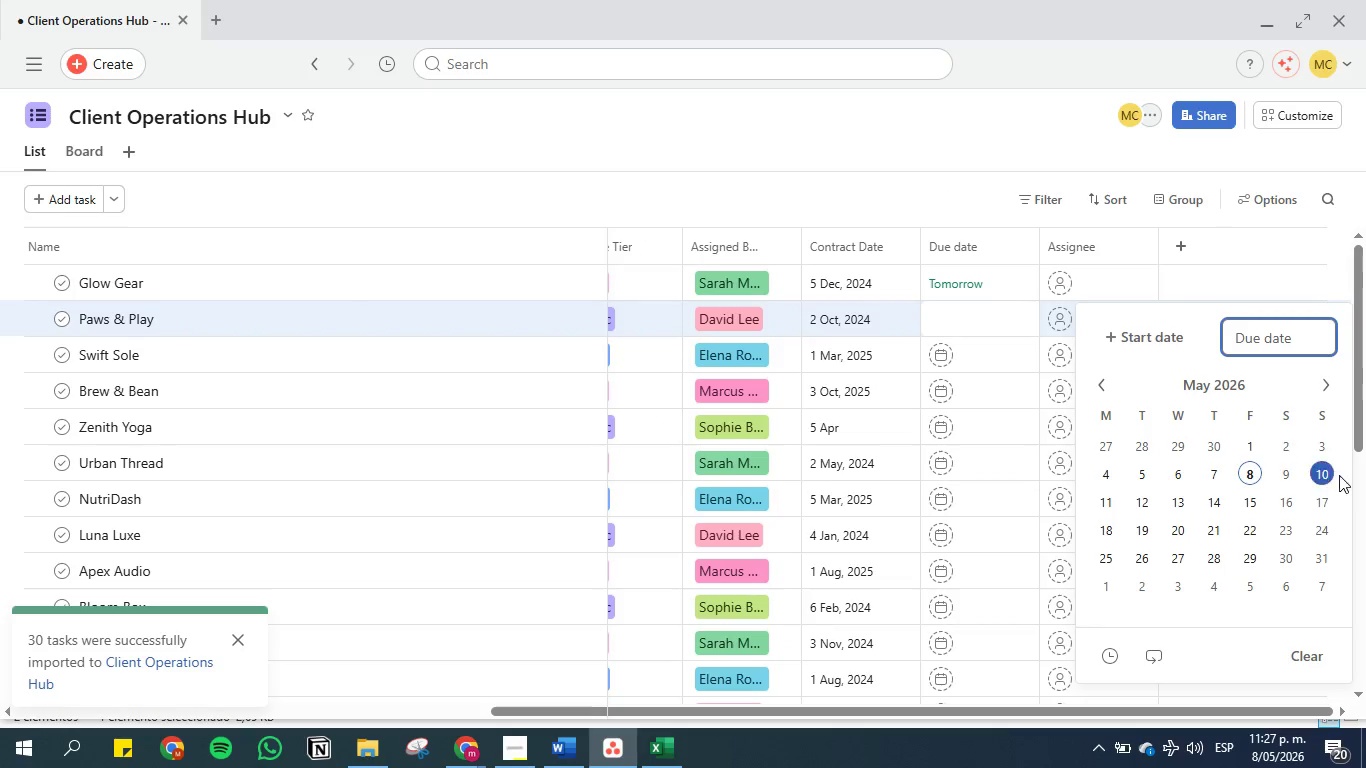 
left_click([1318, 472])
 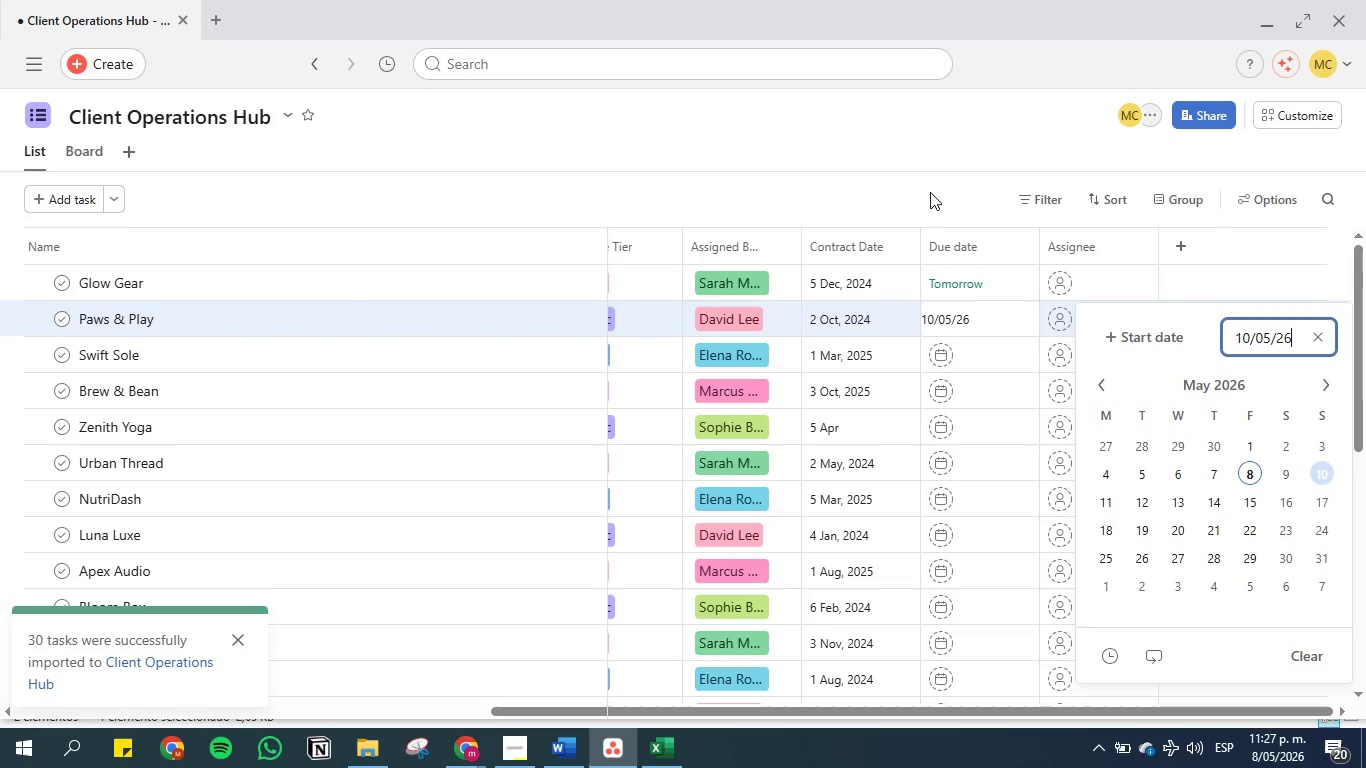 
left_click([926, 189])
 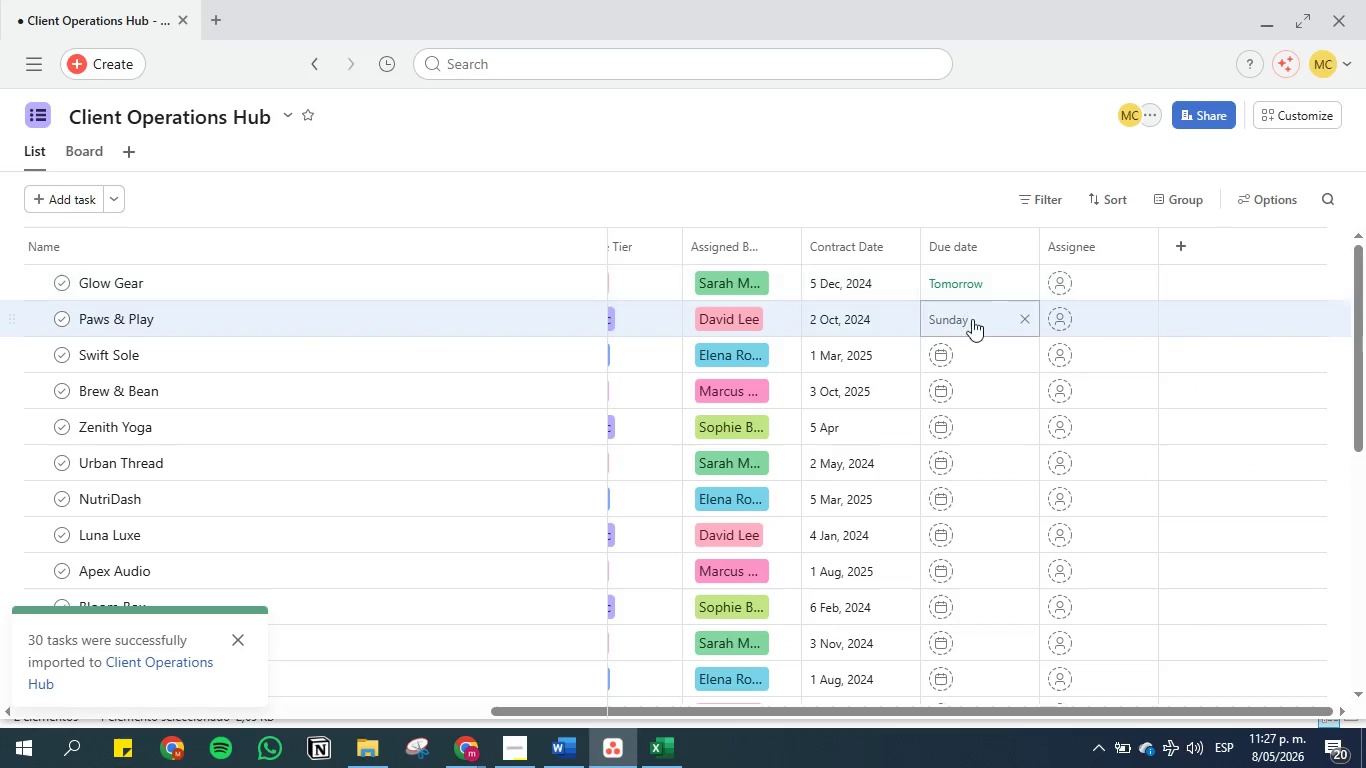 
left_click([970, 352])
 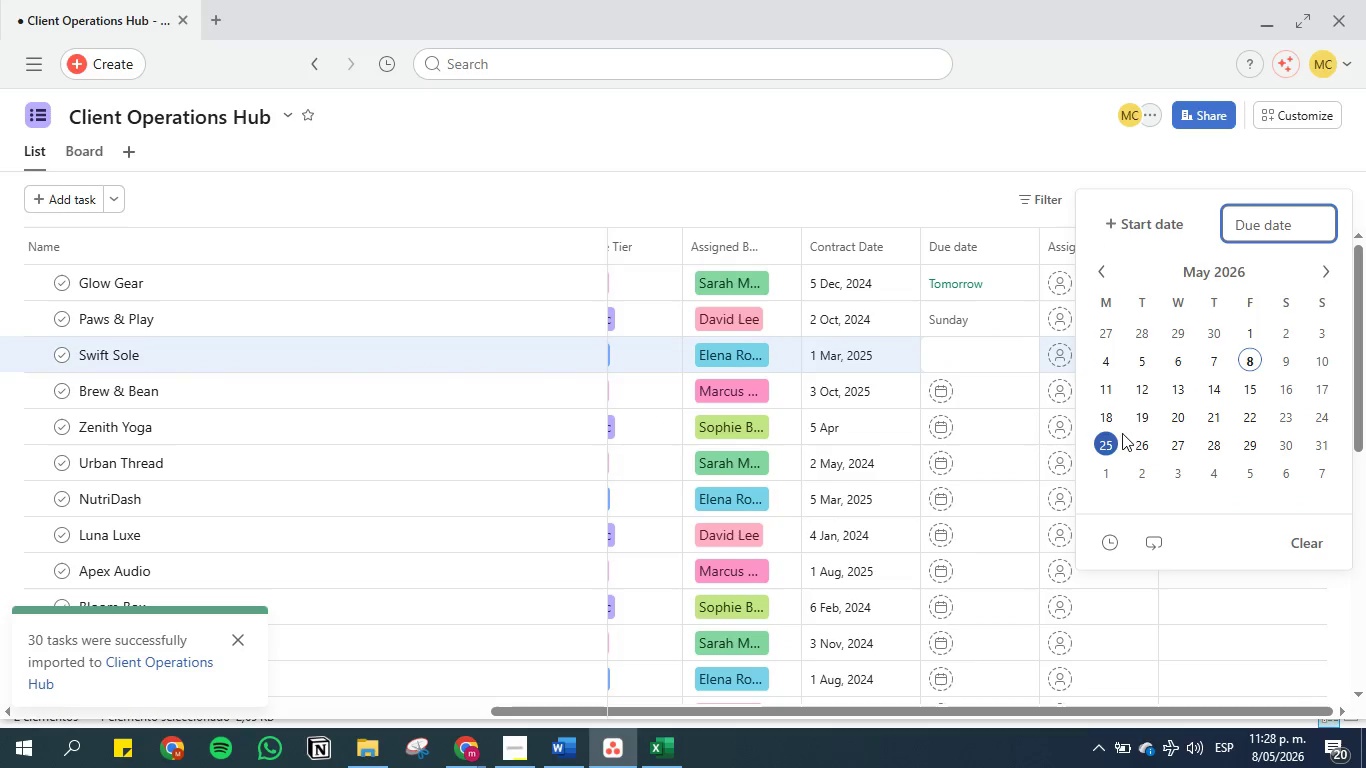 
left_click([1100, 394])
 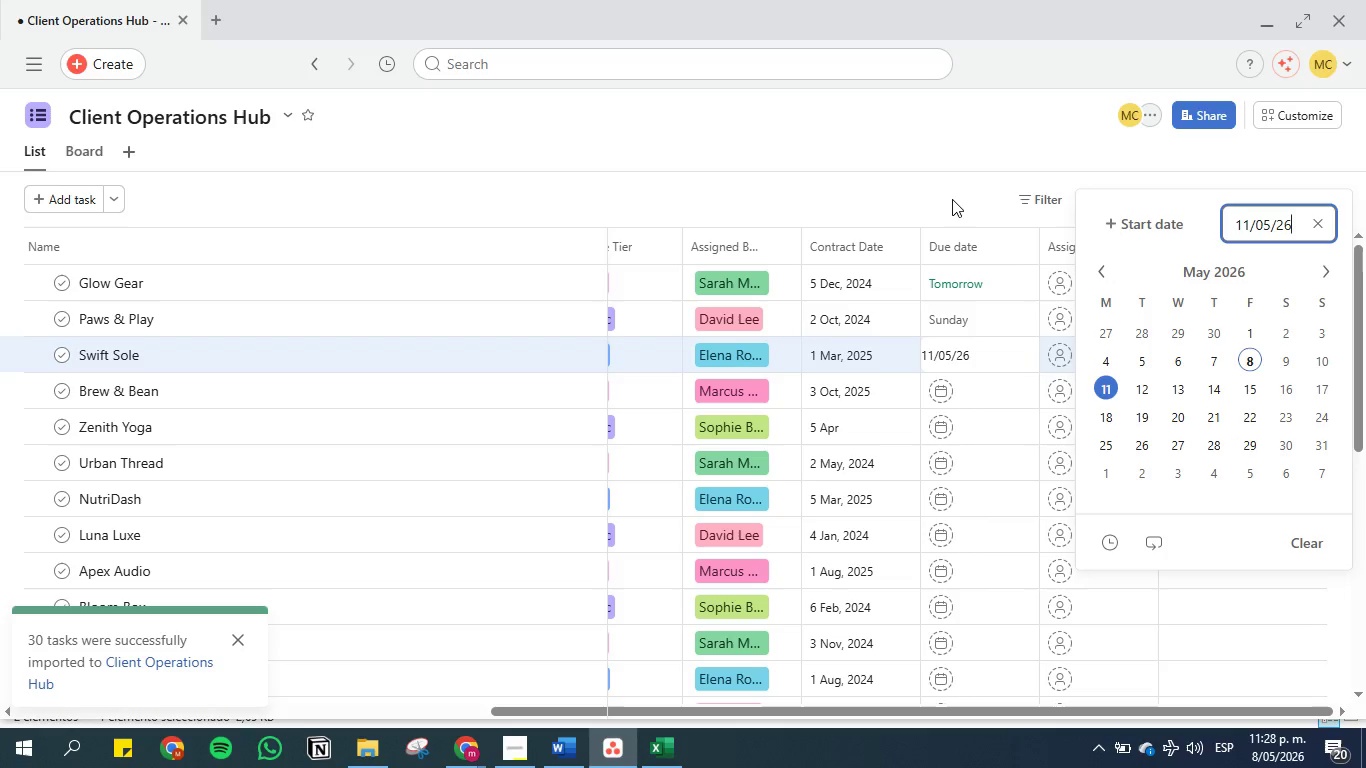 
left_click([952, 199])
 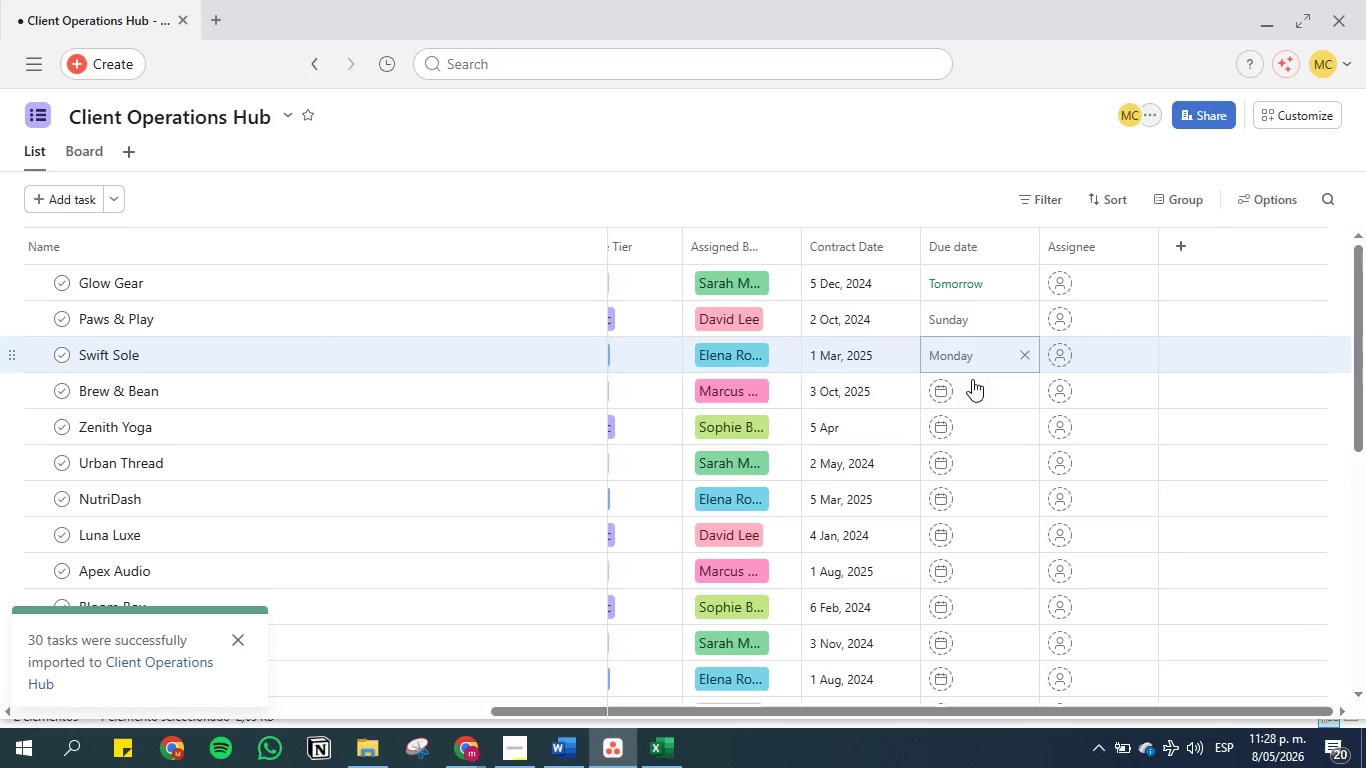 
left_click([979, 391])
 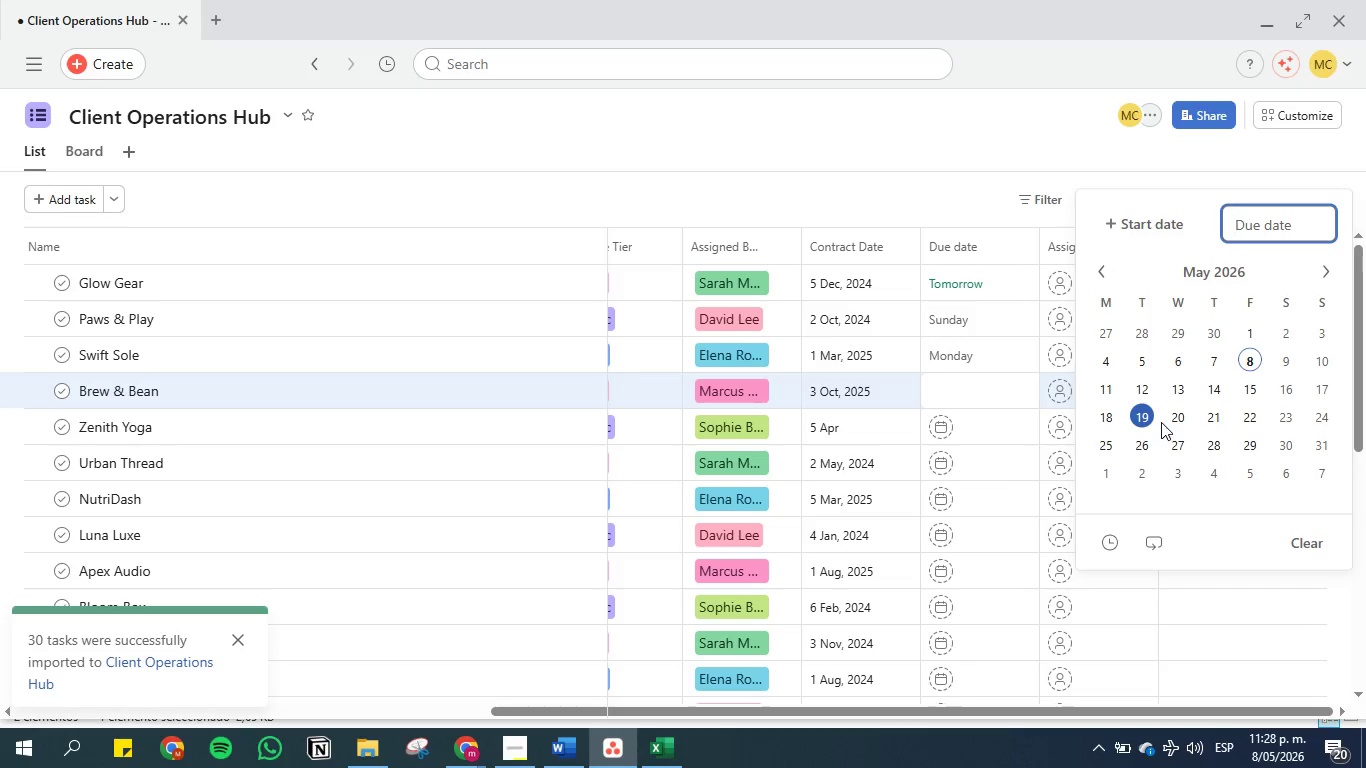 
left_click([1137, 394])
 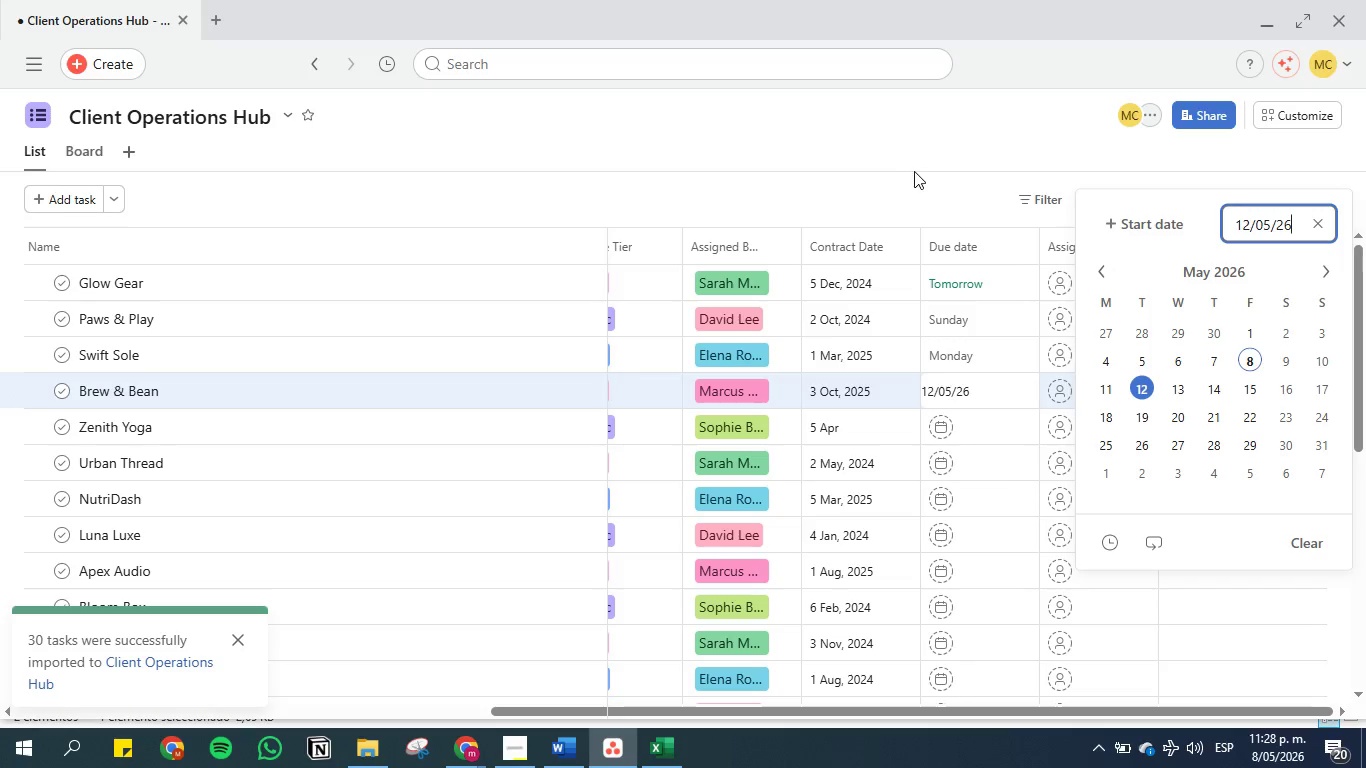 
left_click([910, 168])
 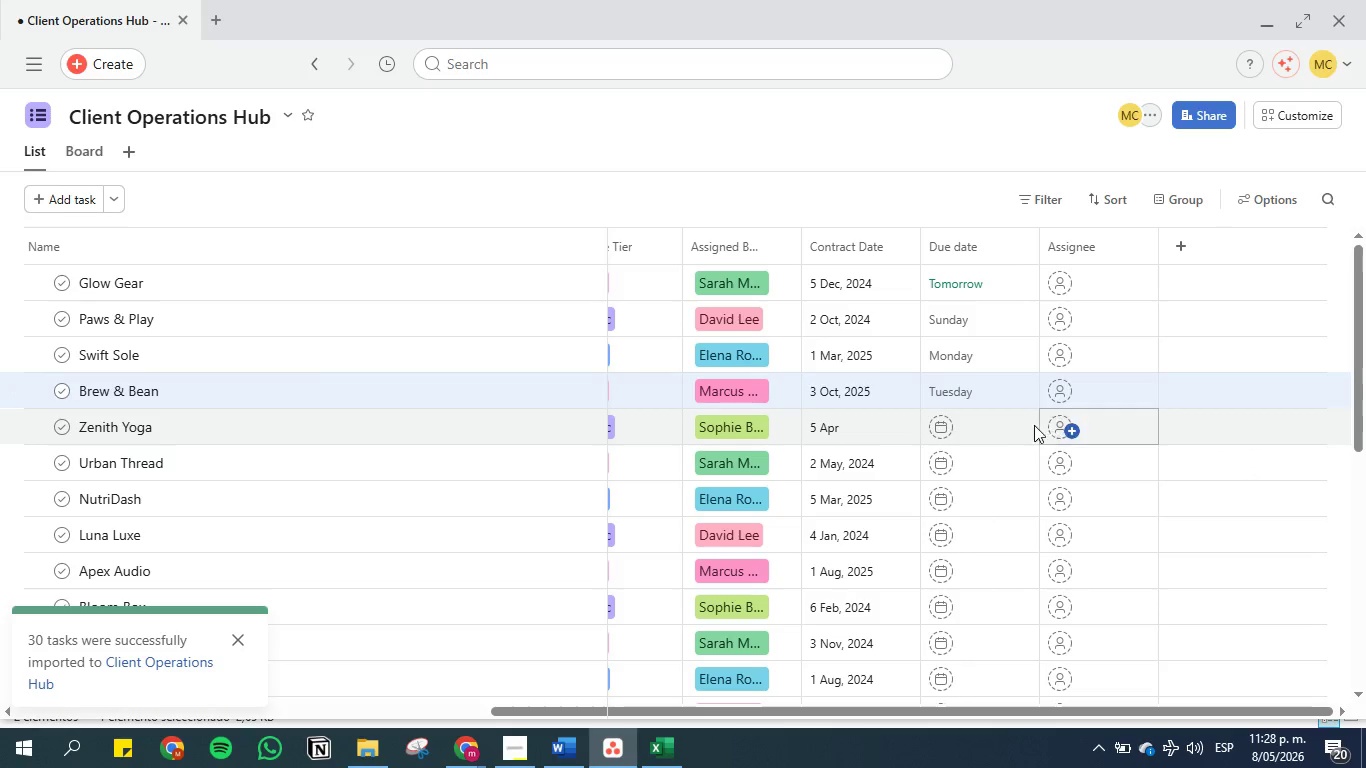 
left_click([978, 427])
 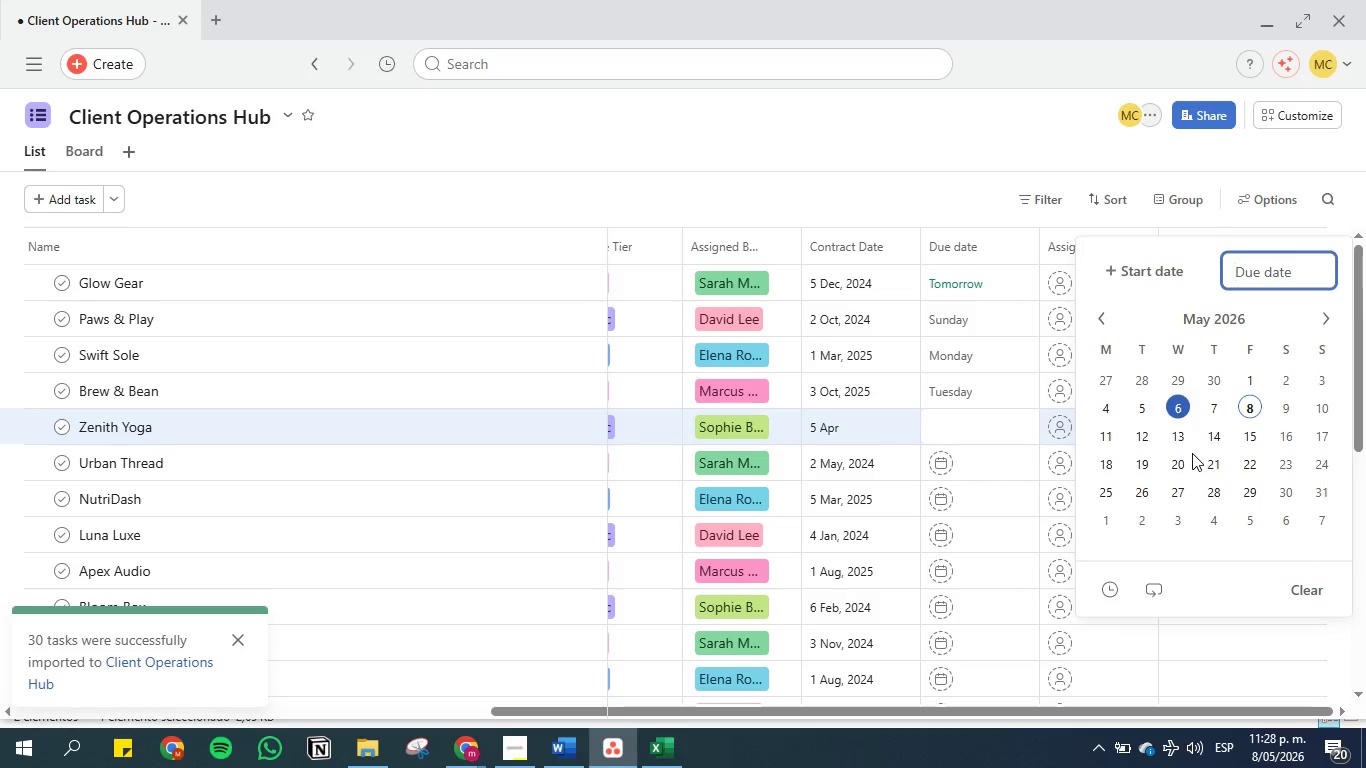 
left_click([1172, 430])
 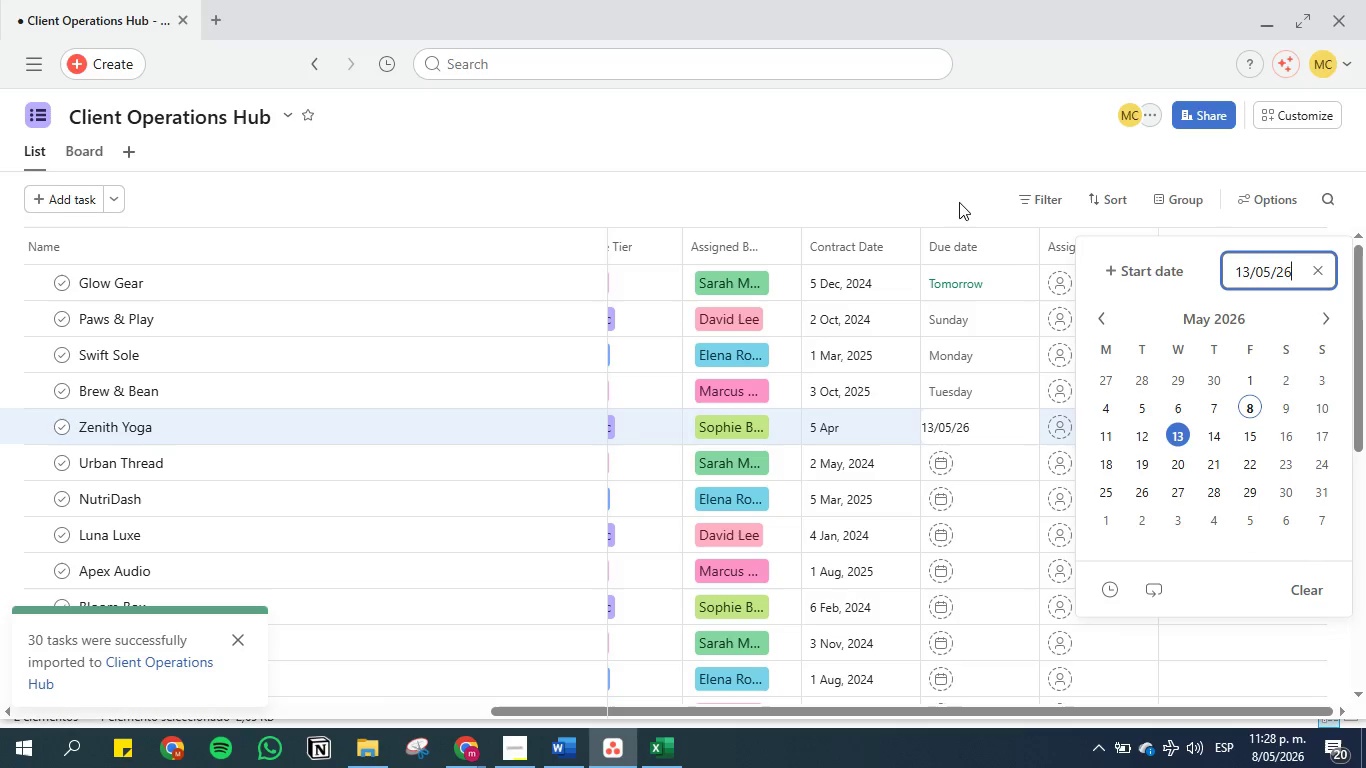 
left_click([939, 184])
 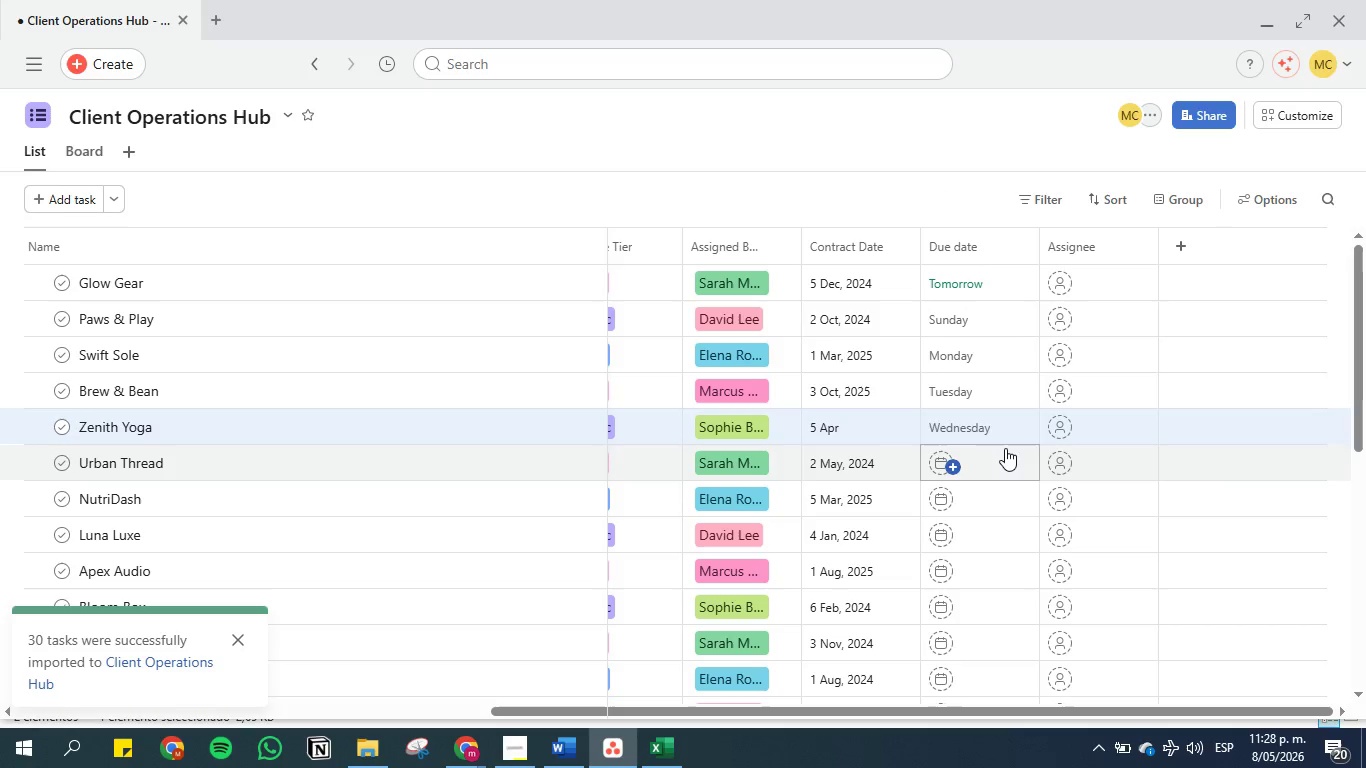 
left_click([1005, 448])
 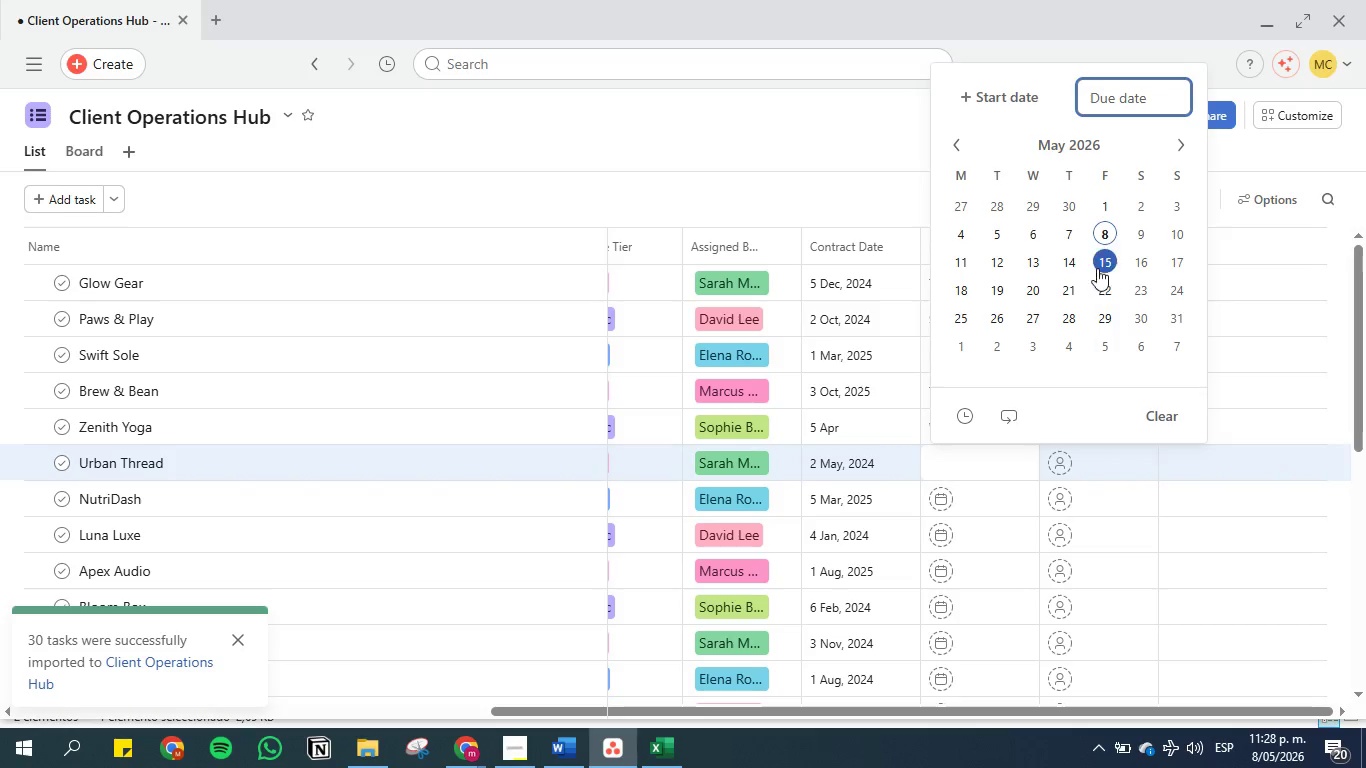 
left_click([1073, 260])
 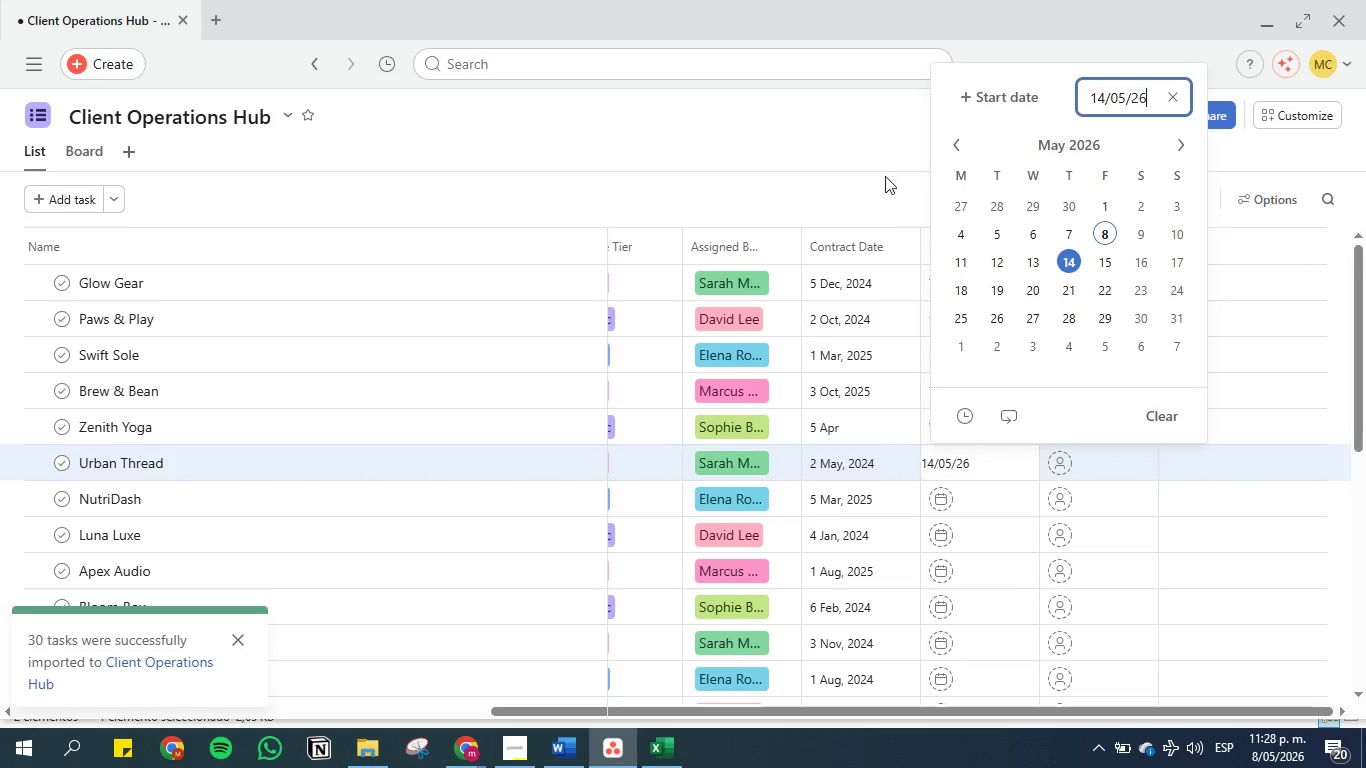 
left_click([855, 139])
 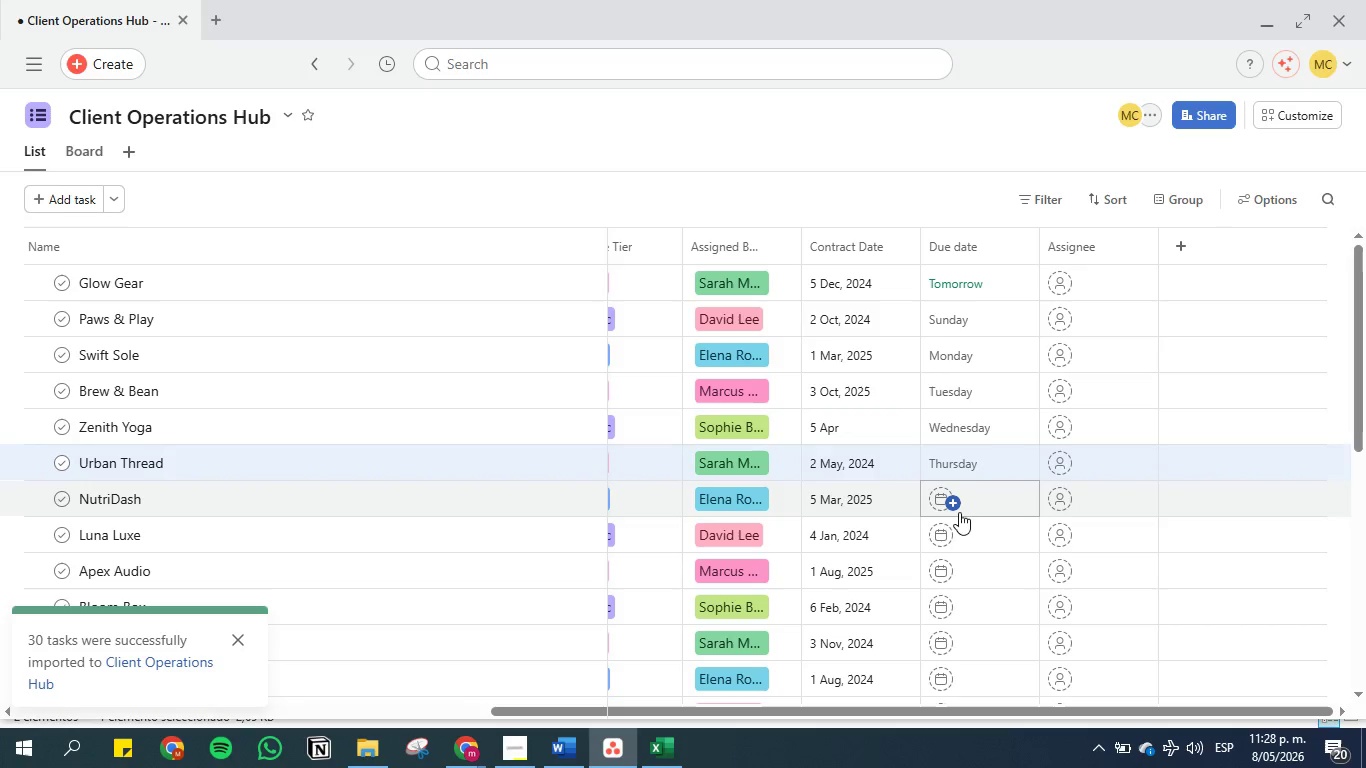 
left_click([973, 492])
 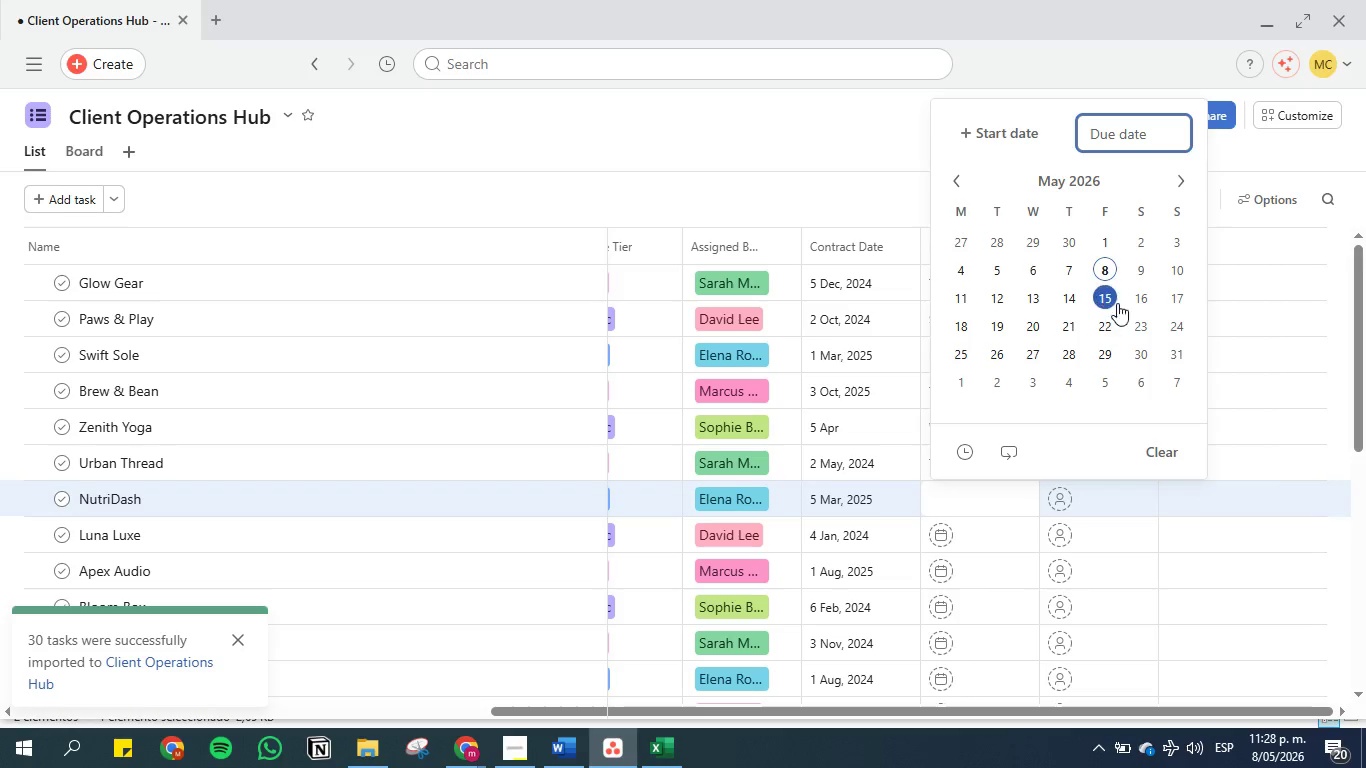 
left_click([1103, 296])
 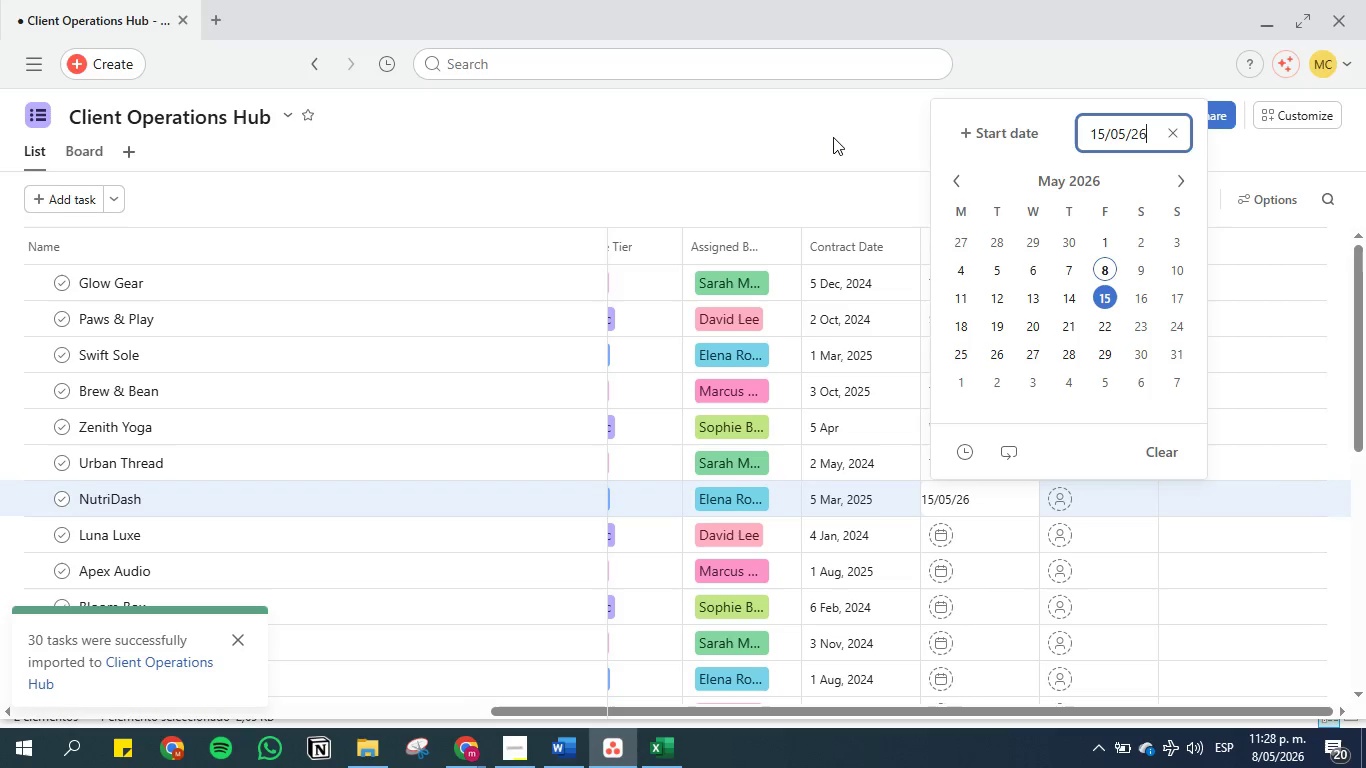 
left_click([832, 137])
 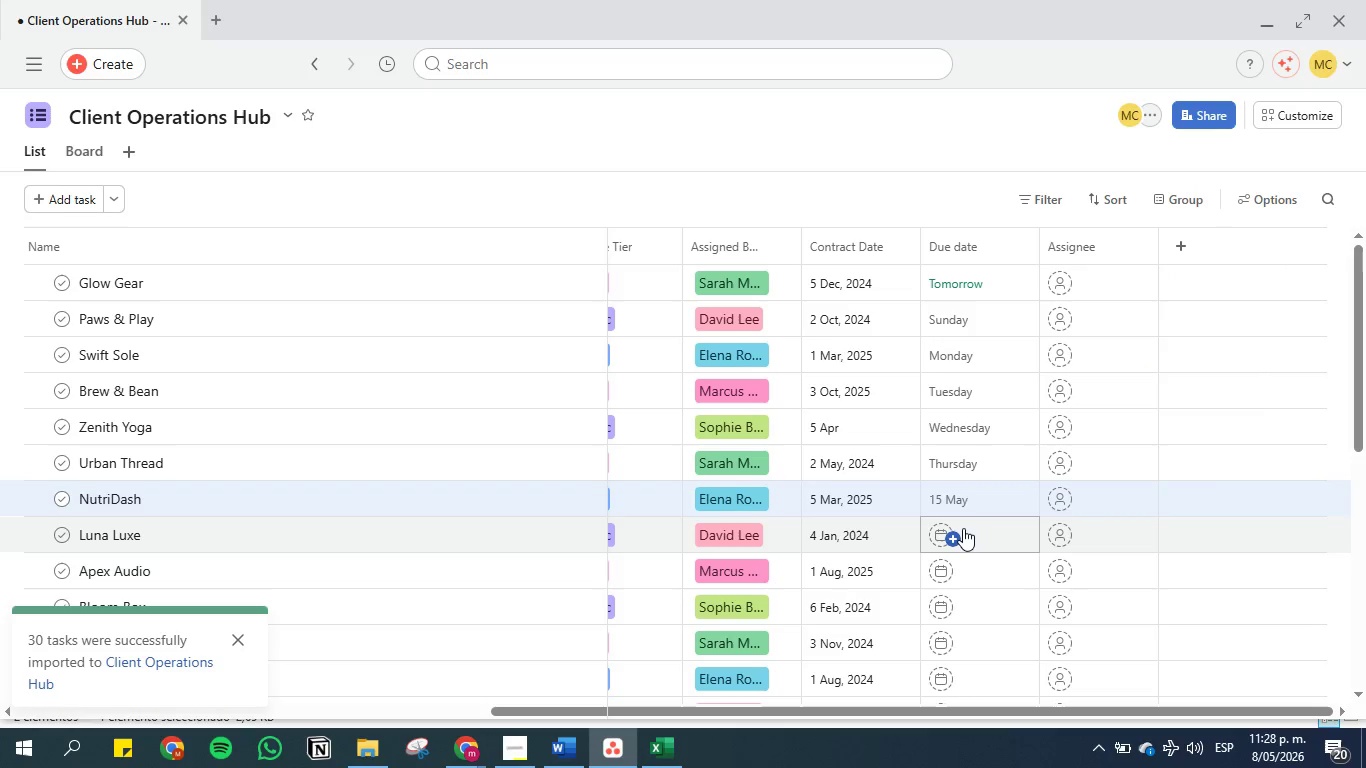 
left_click([964, 526])
 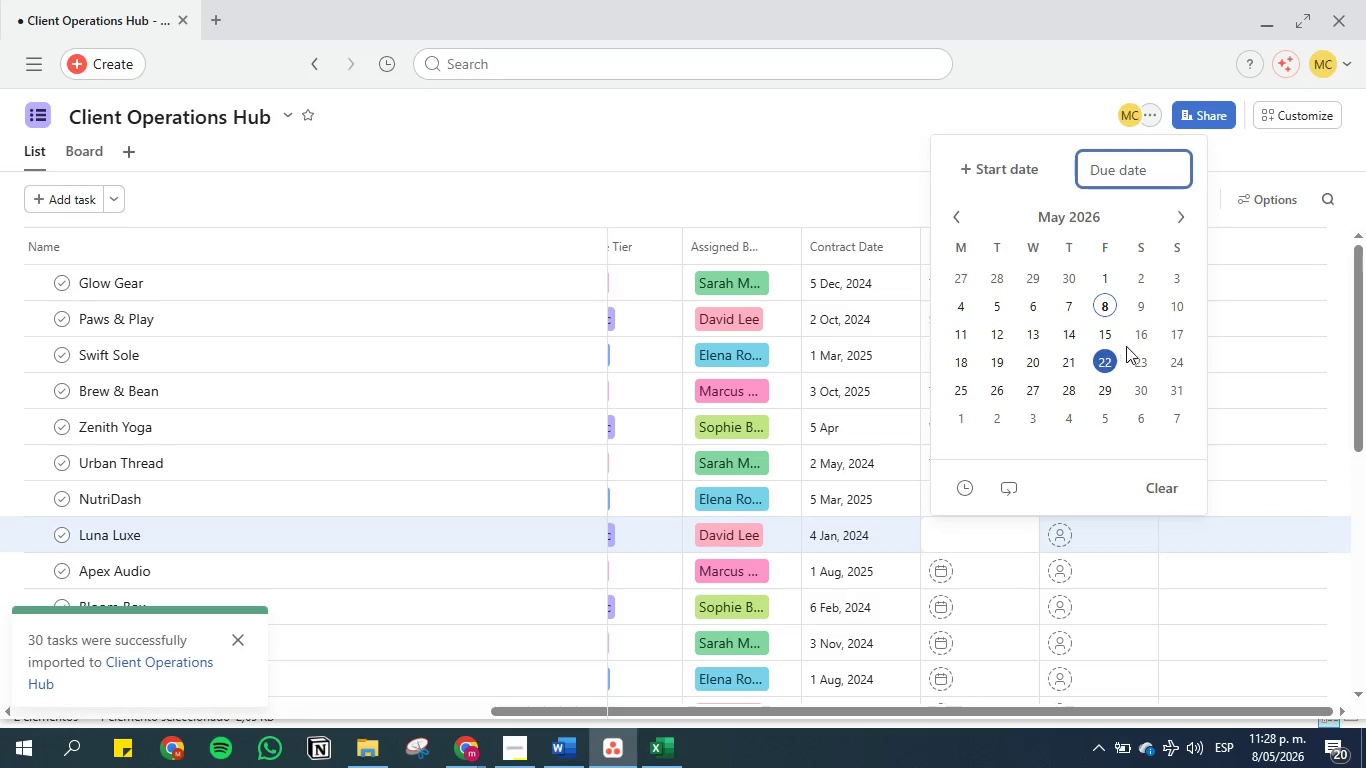 
left_click([1138, 334])
 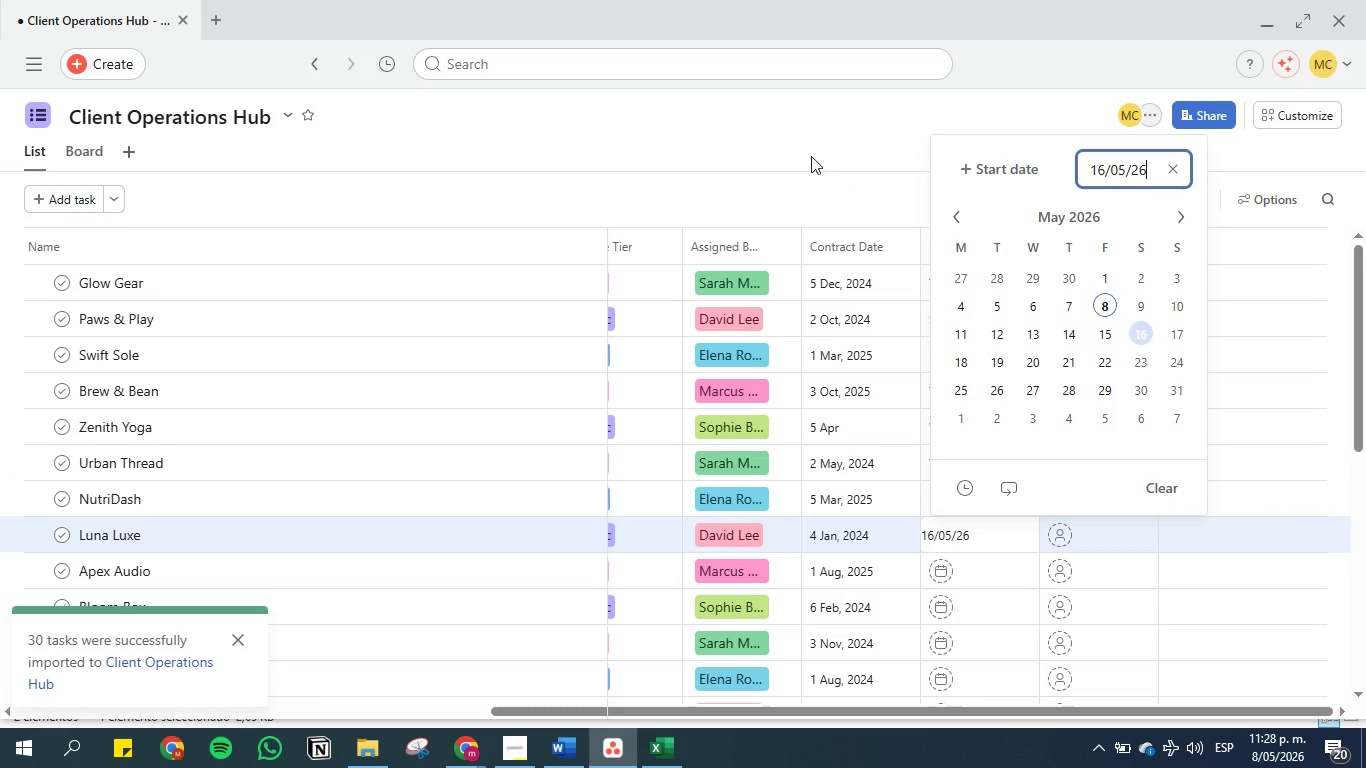 
left_click([788, 127])
 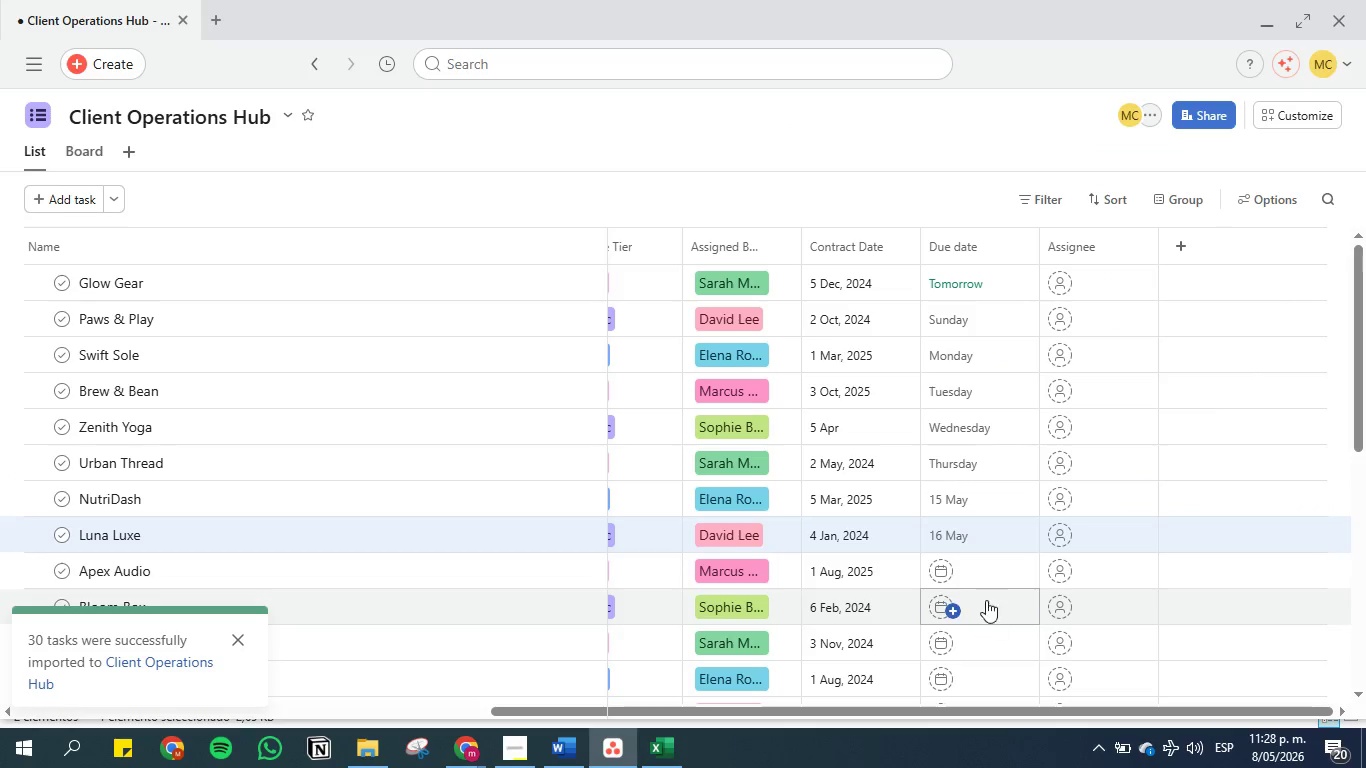 
left_click([986, 577])
 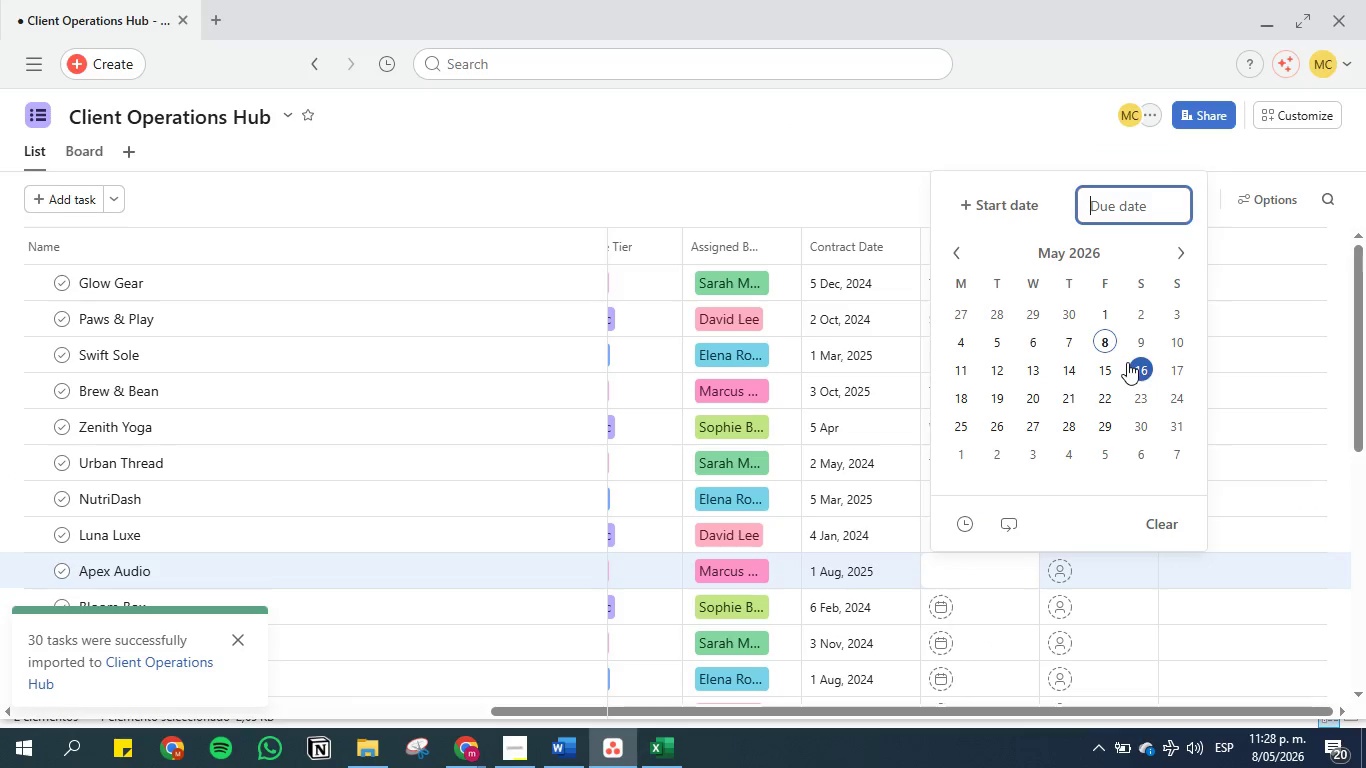 
left_click([1176, 368])
 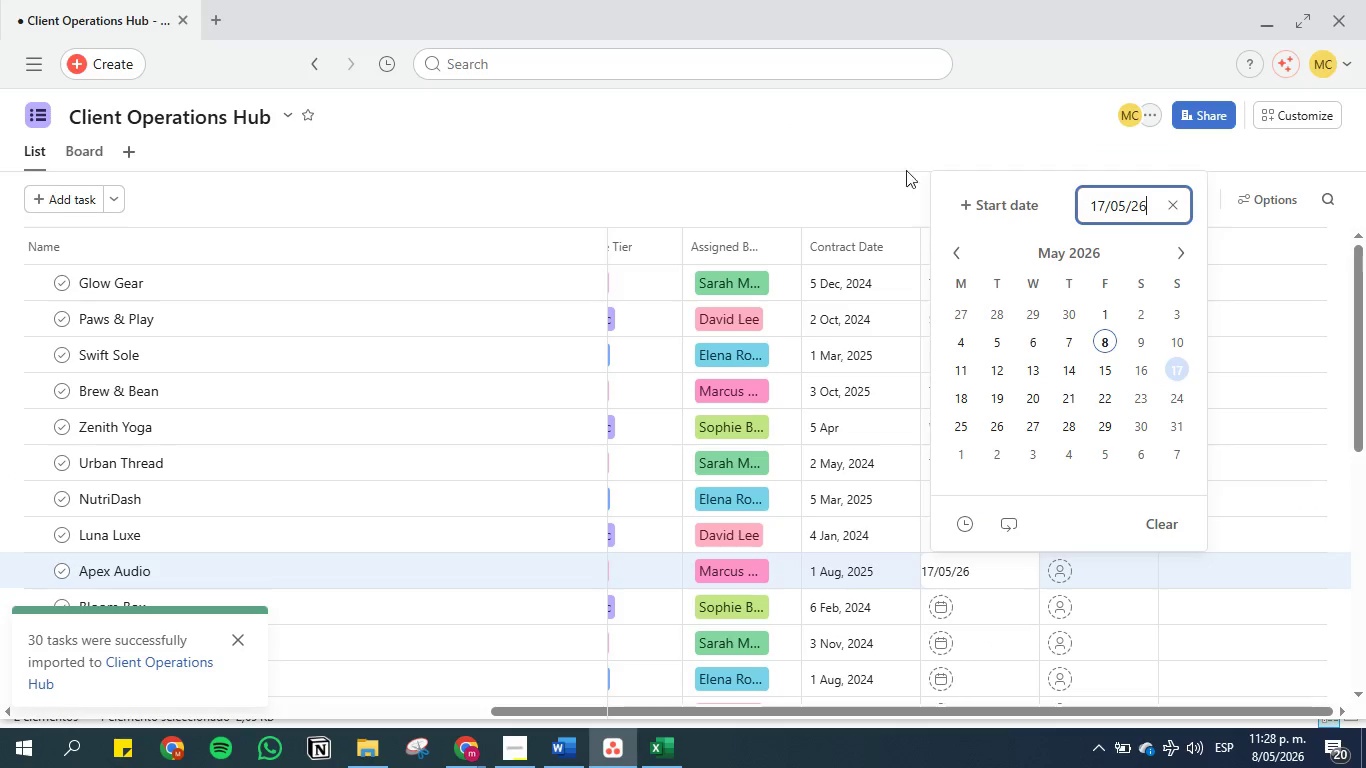 
left_click([876, 130])
 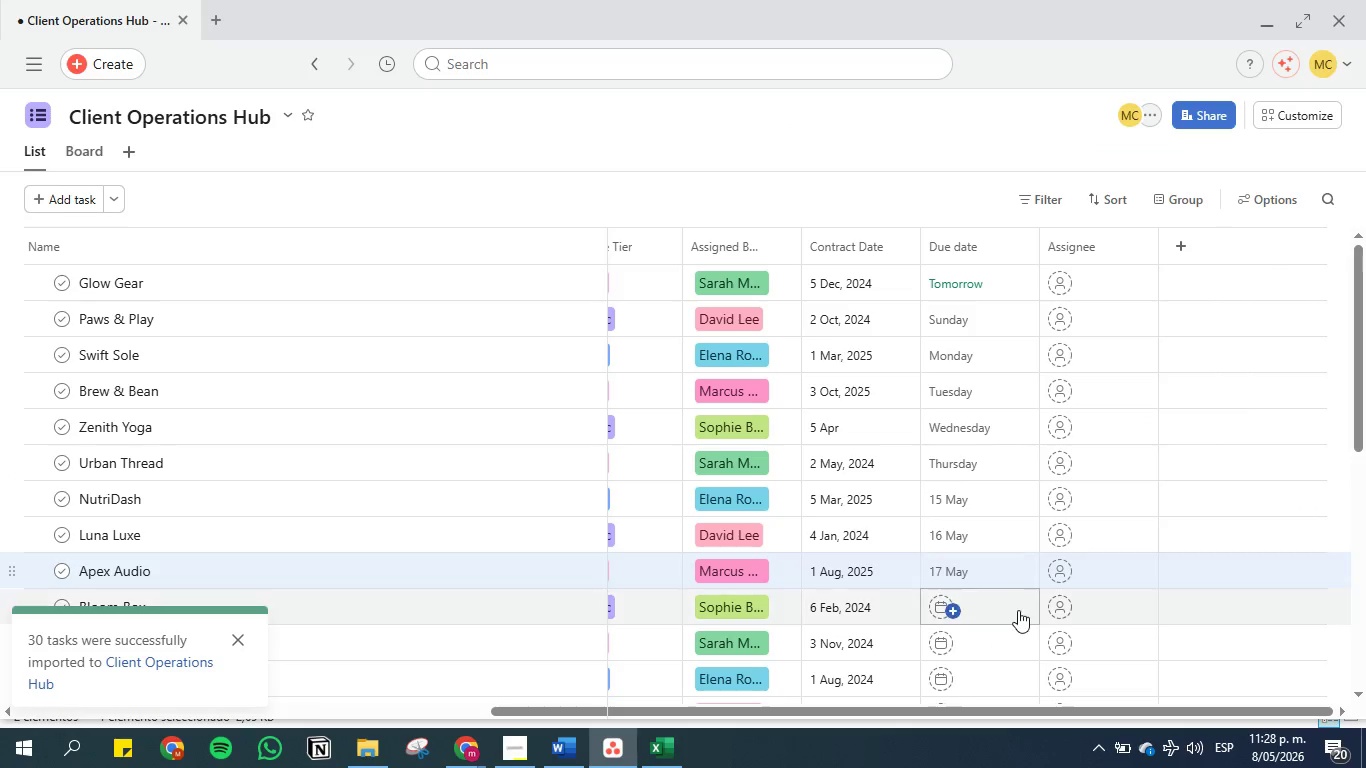 
left_click([1017, 606])
 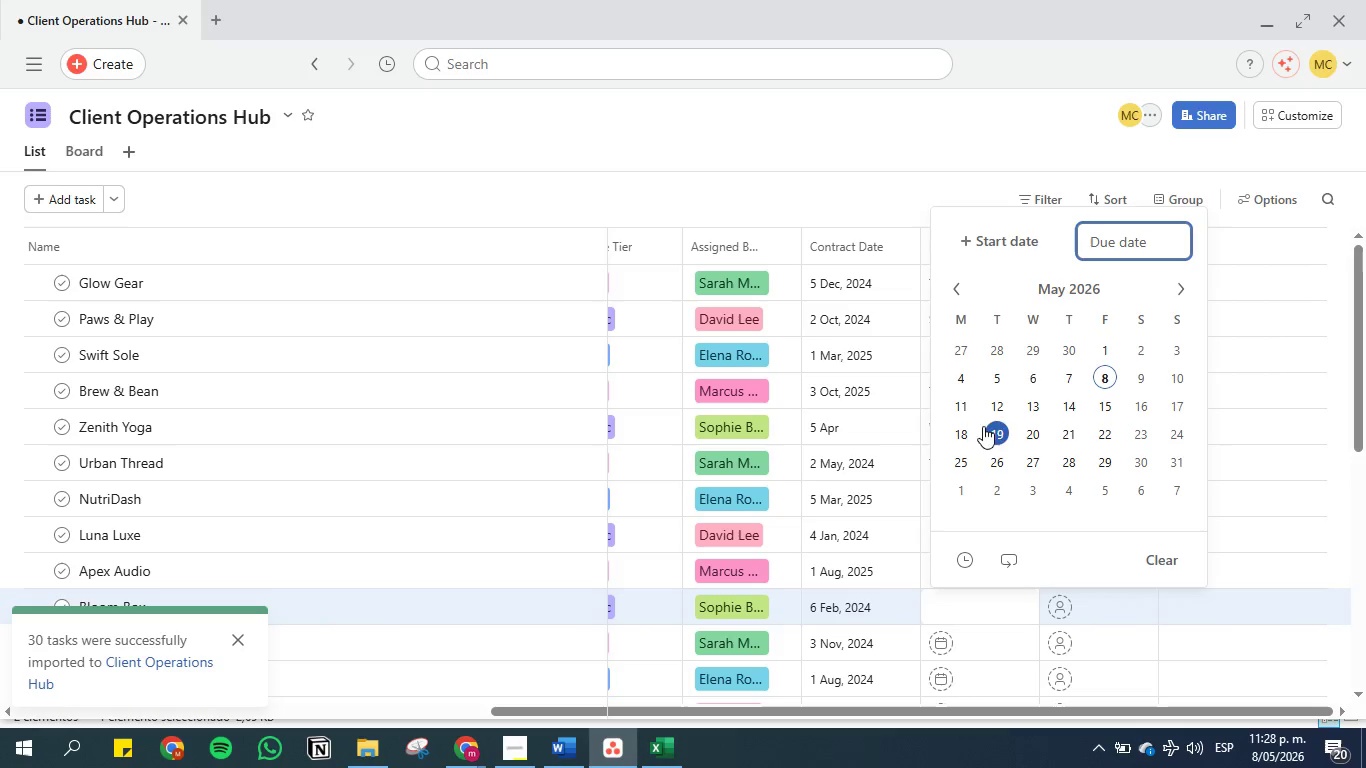 
left_click([969, 429])
 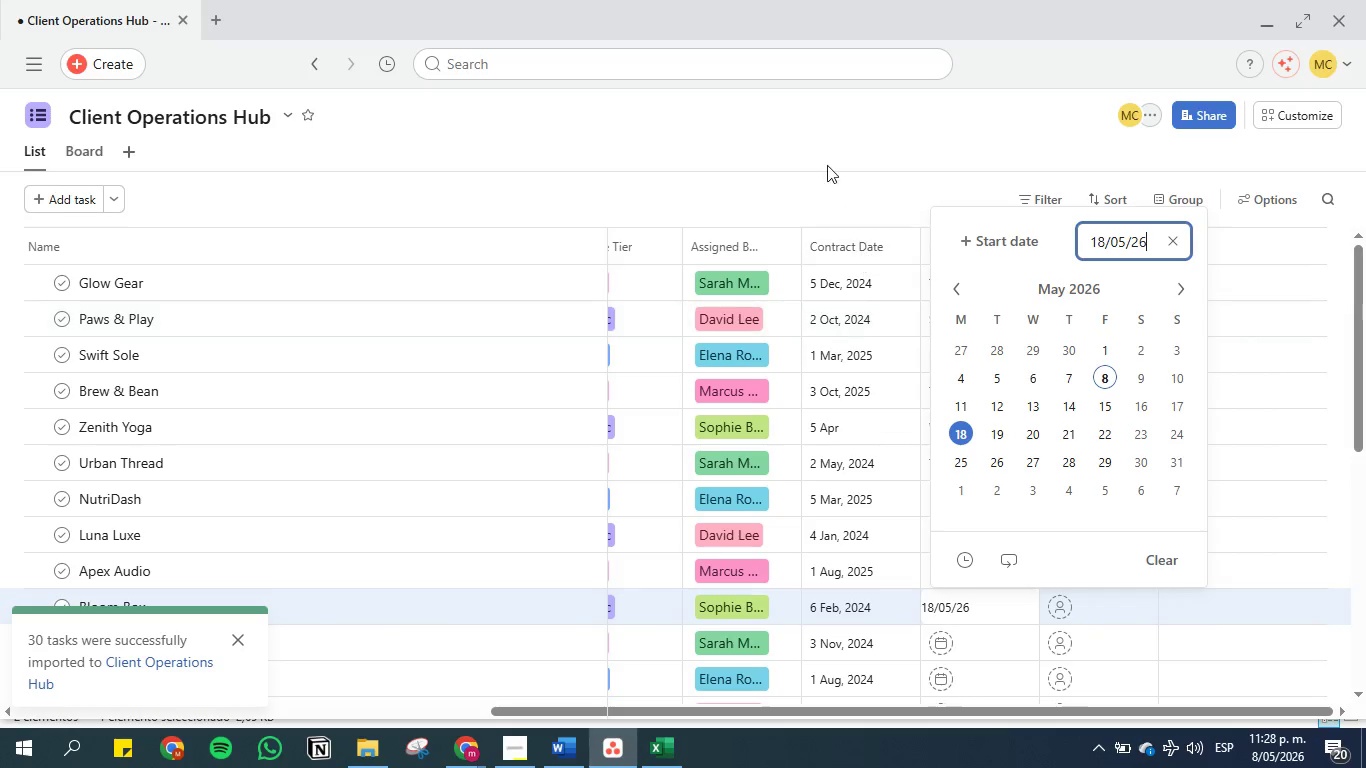 
left_click([830, 137])
 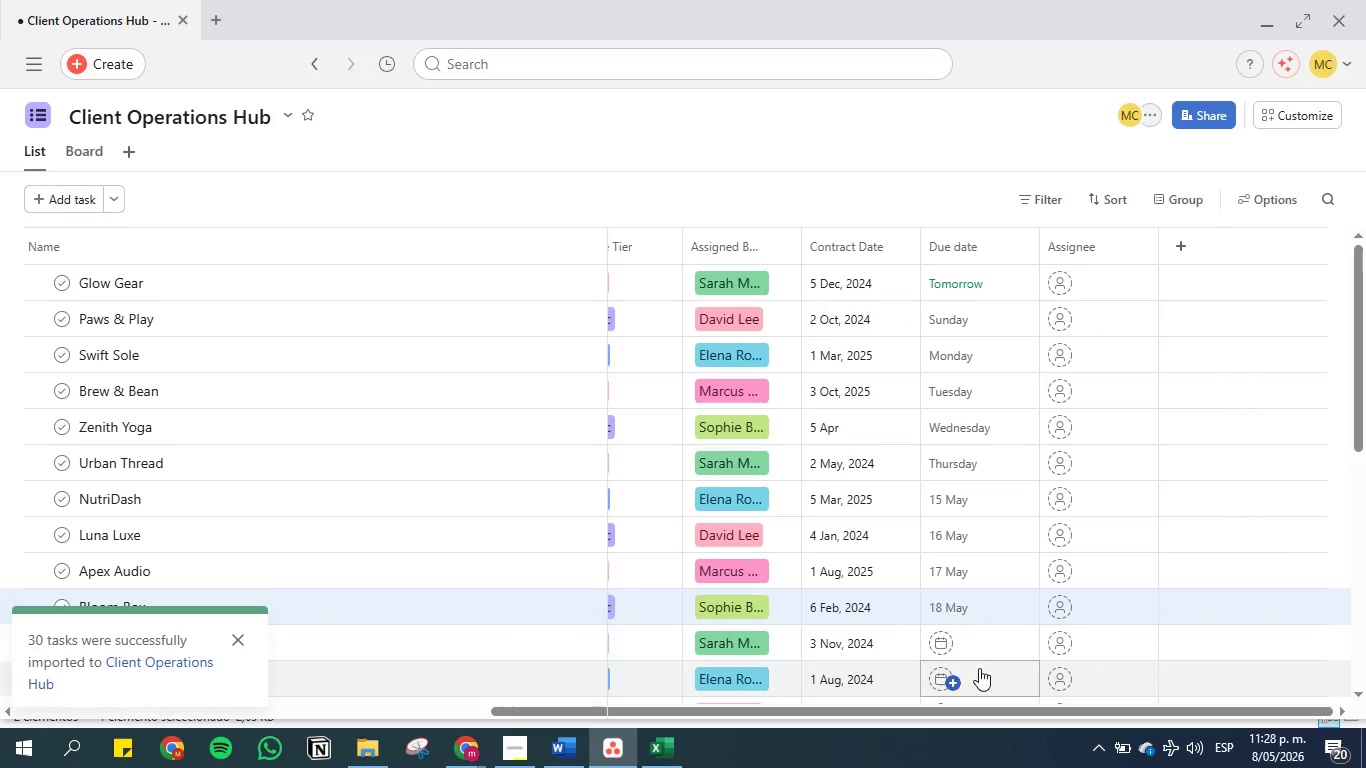 
left_click([979, 644])
 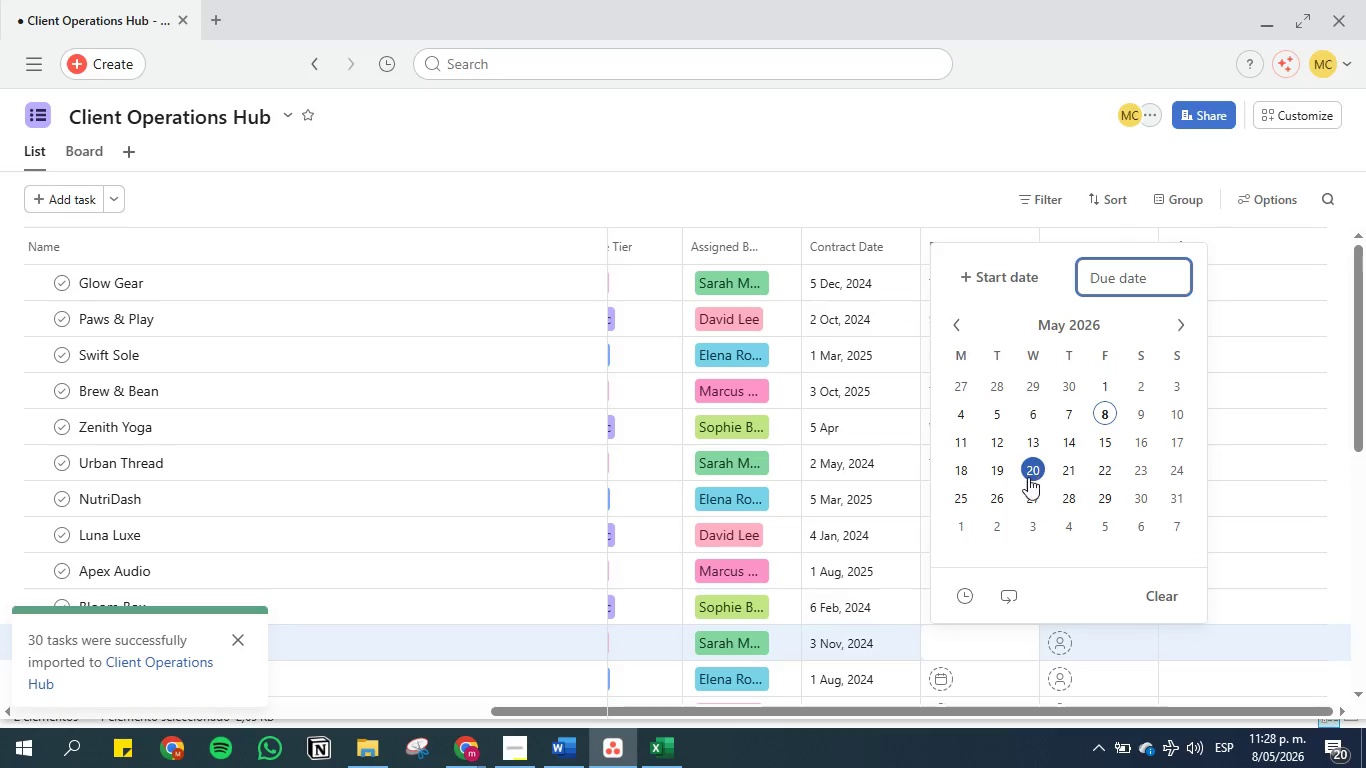 
left_click([1007, 470])
 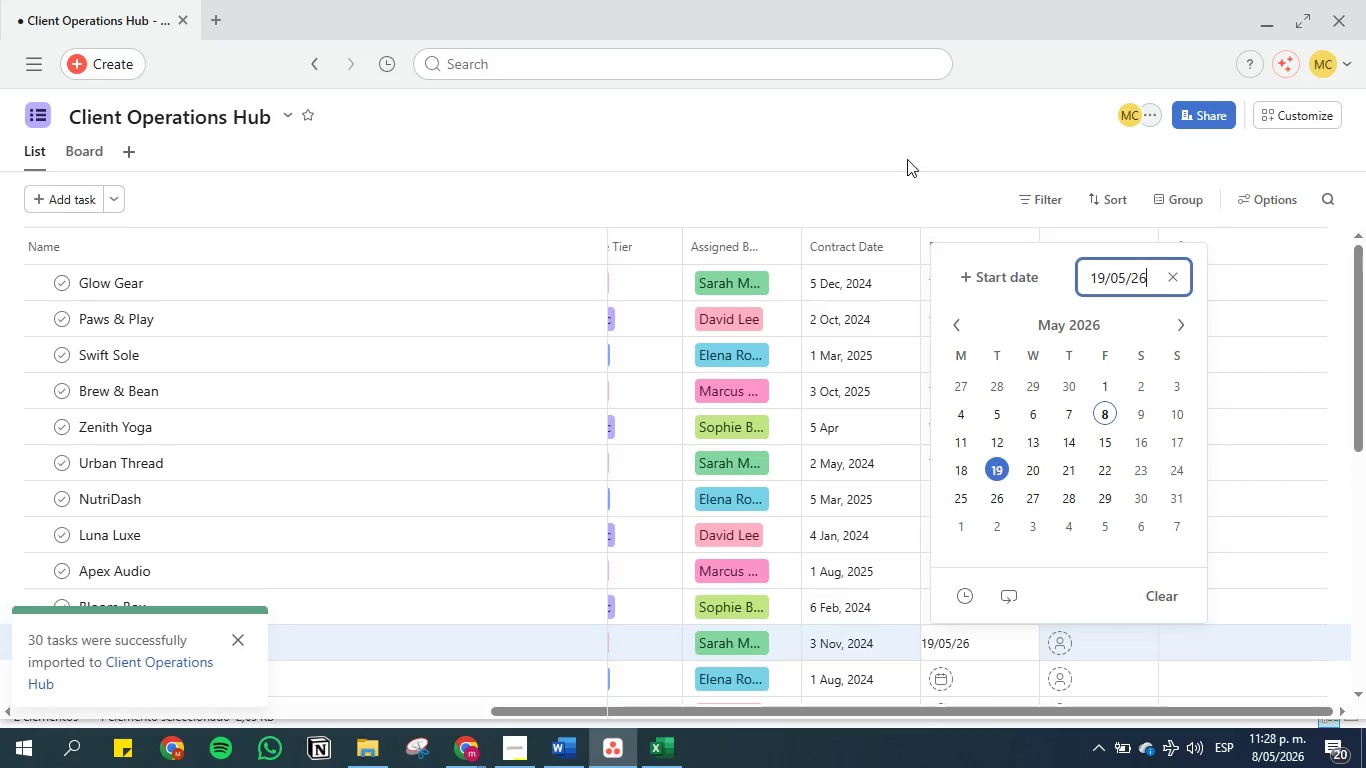 
left_click([903, 147])
 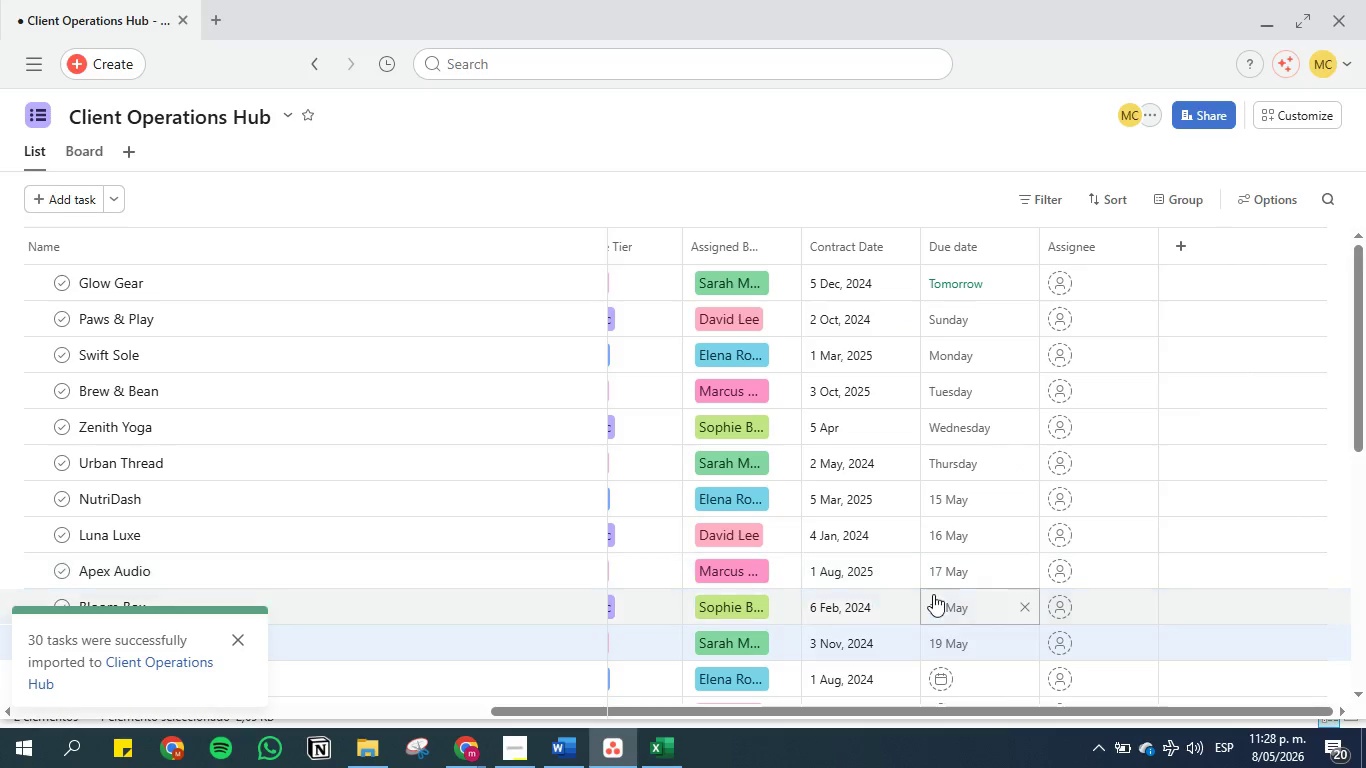 
scroll: coordinate [946, 594], scroll_direction: down, amount: 2.0
 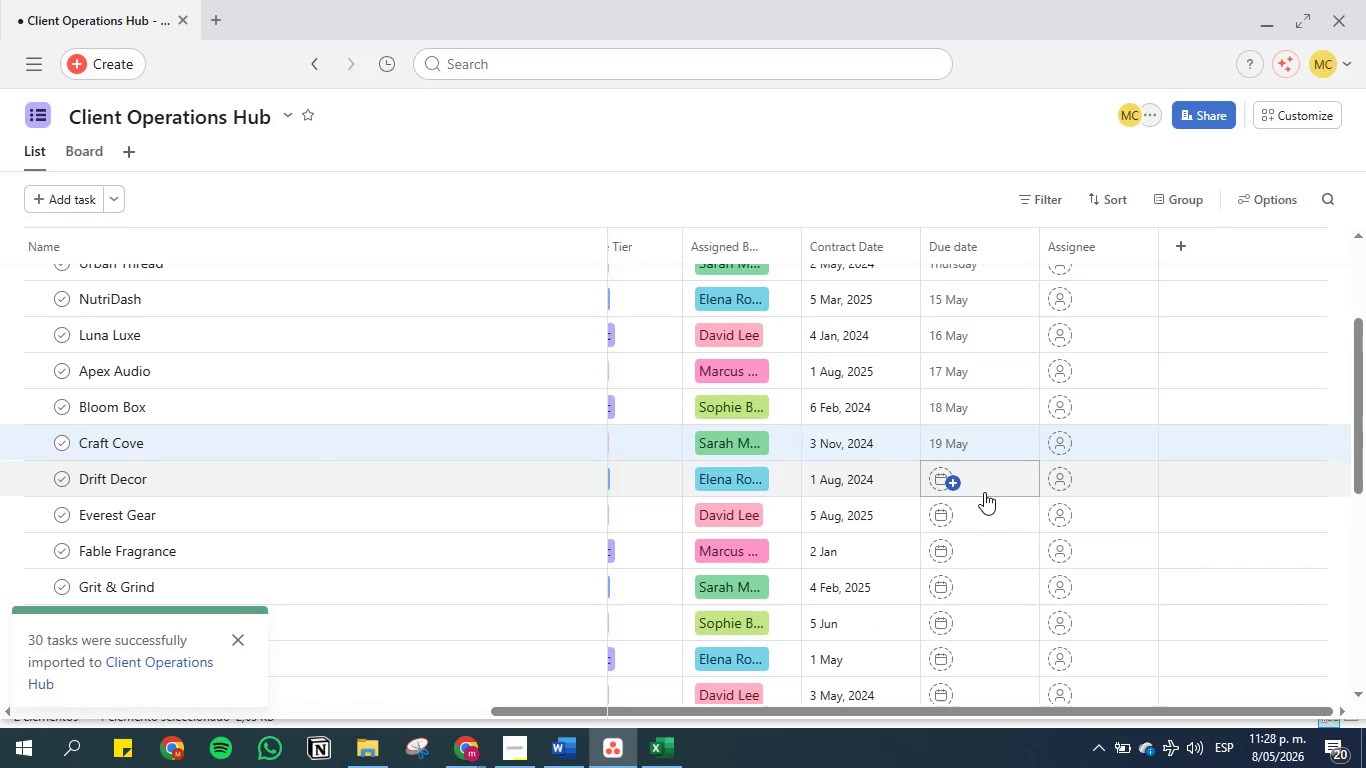 
left_click([981, 476])
 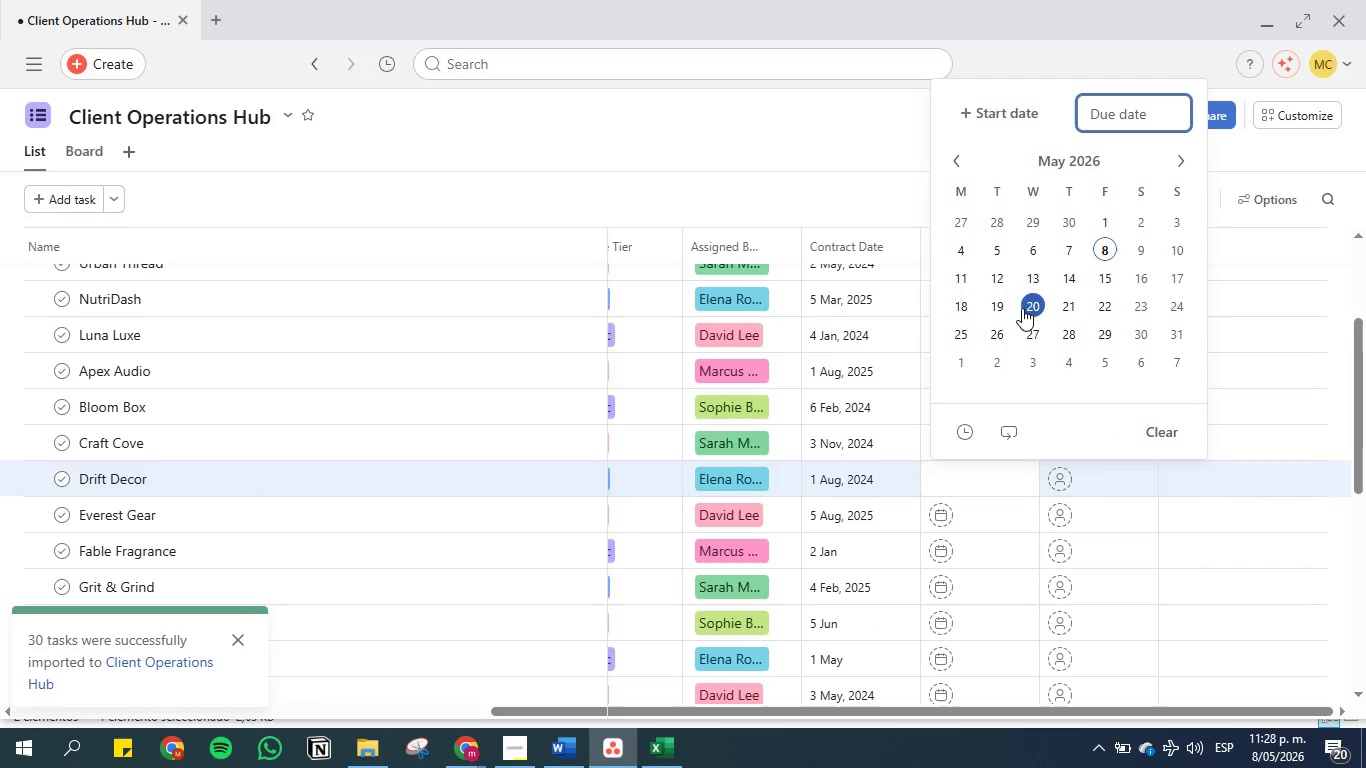 
left_click([1029, 308])
 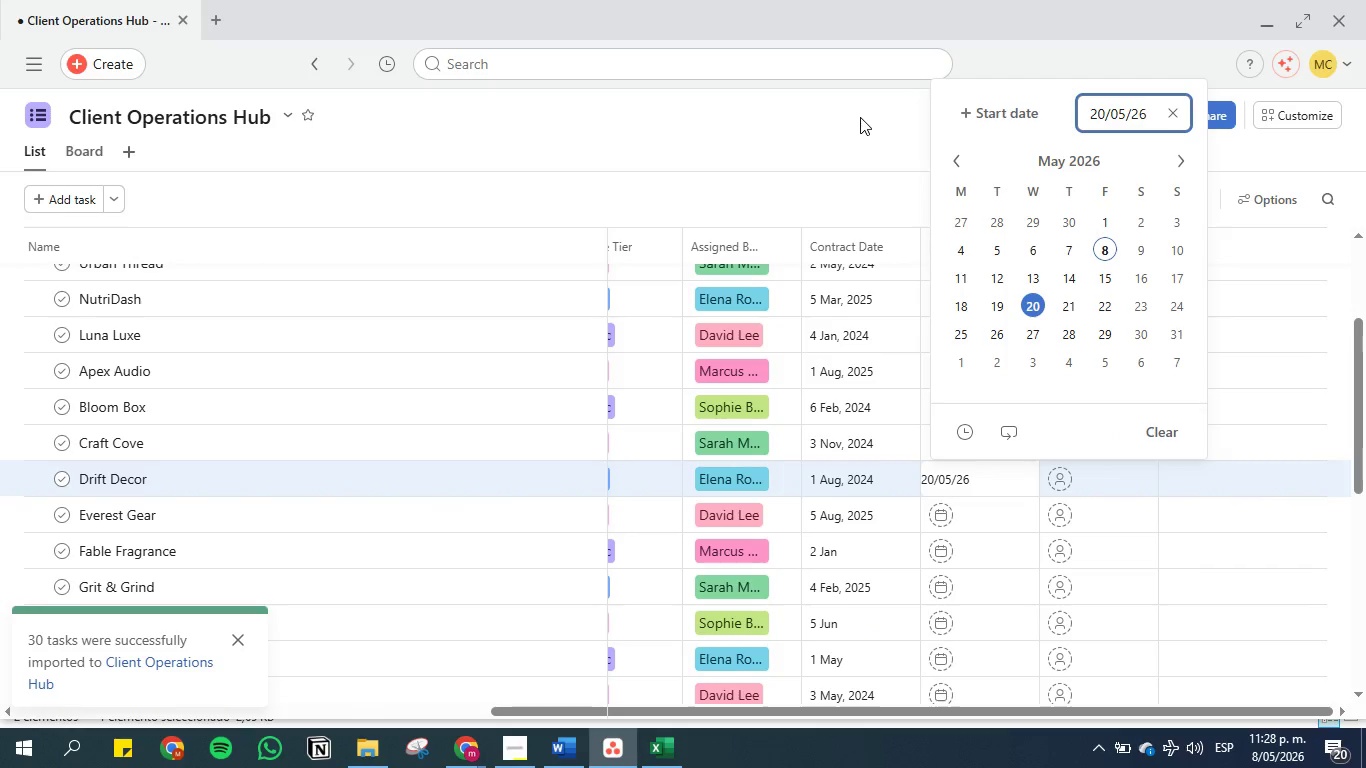 
left_click([860, 117])
 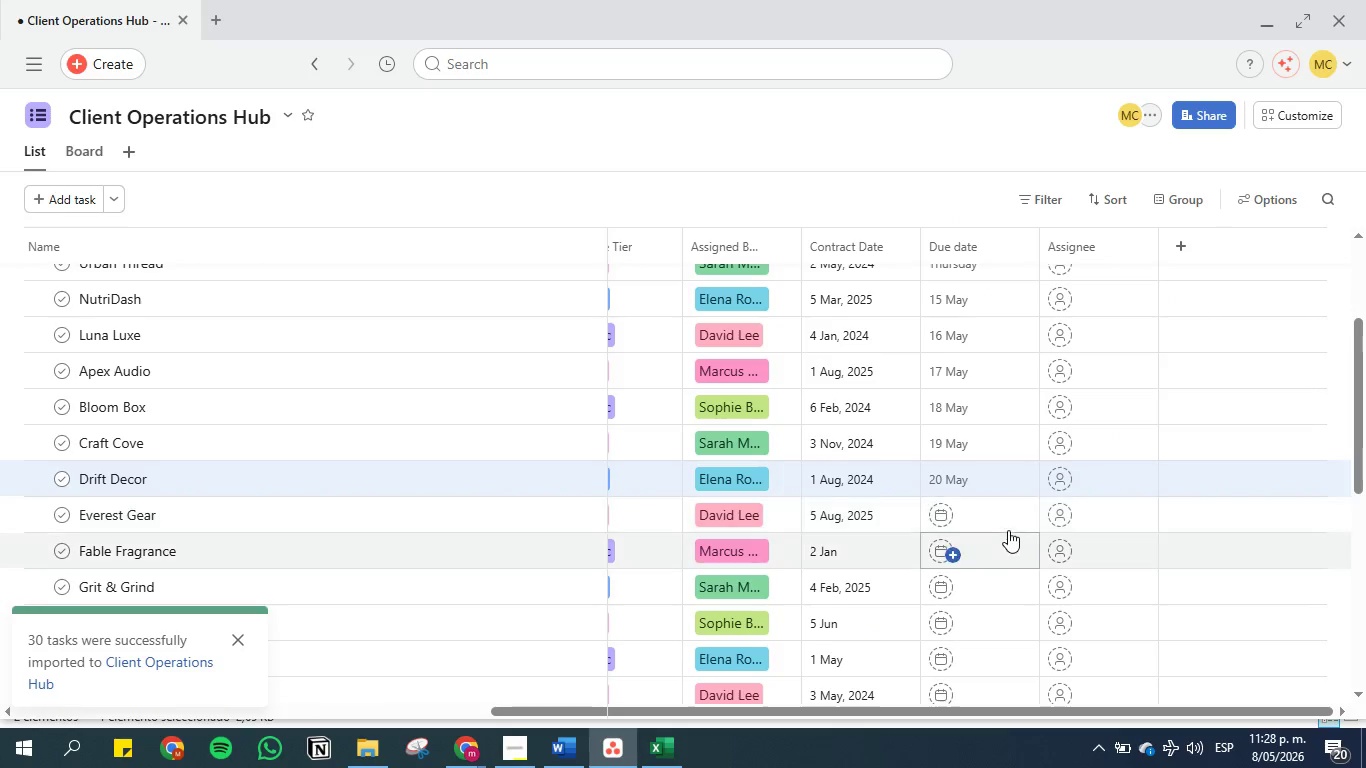 
left_click([990, 519])
 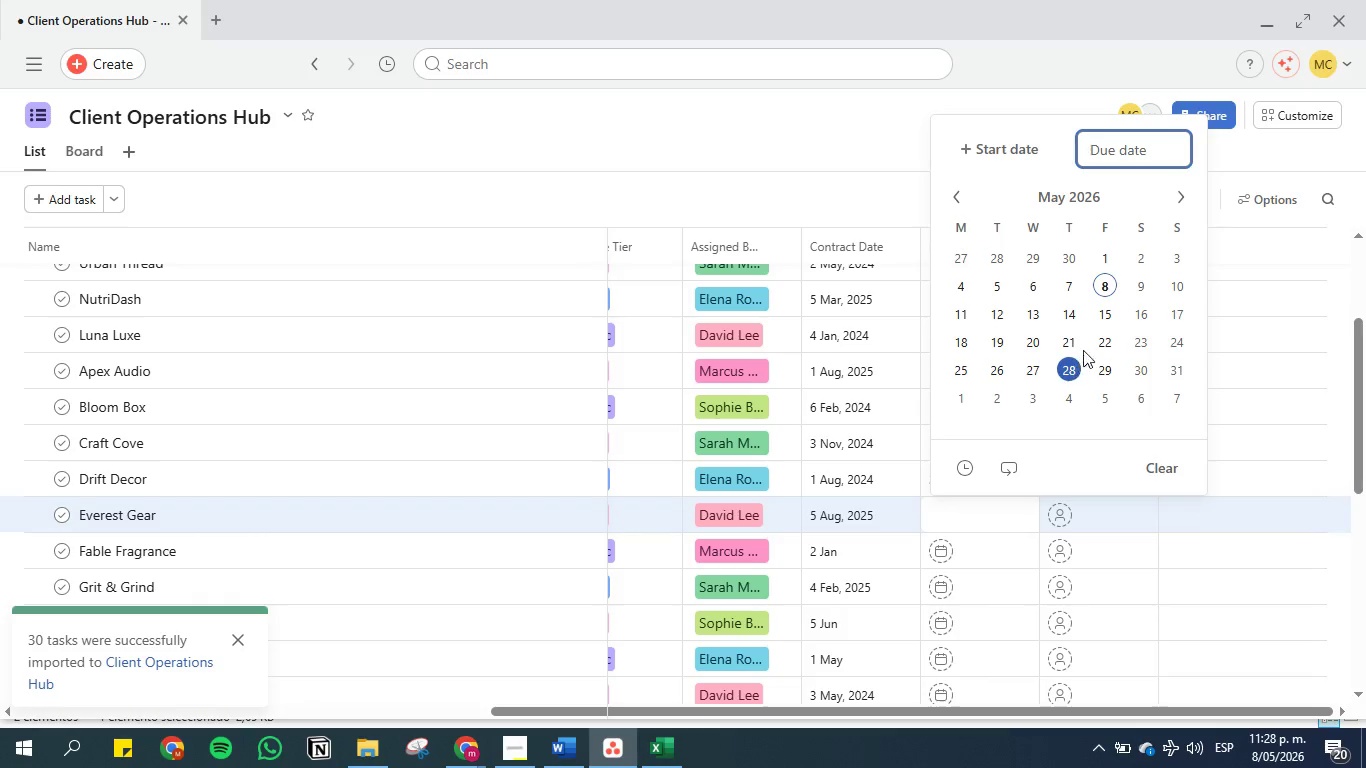 
left_click([1076, 342])
 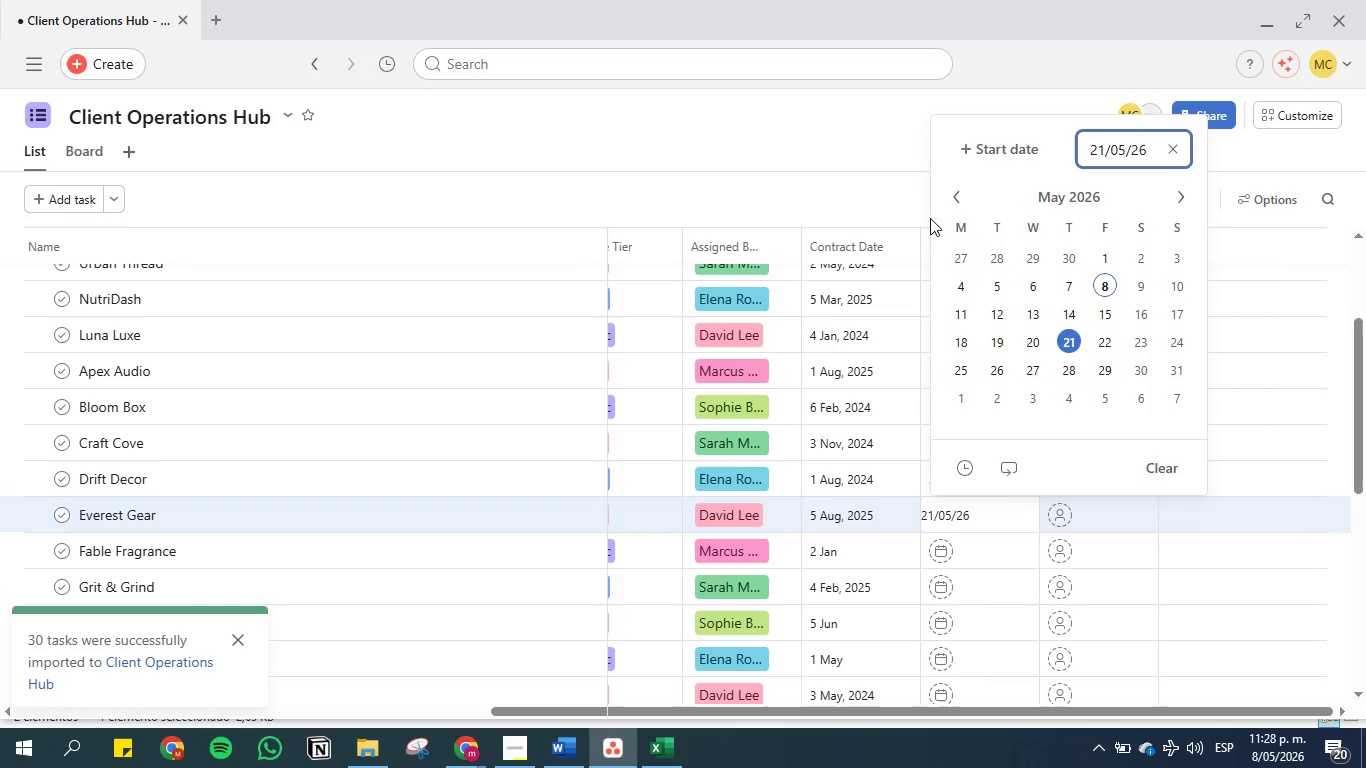 
left_click([851, 137])
 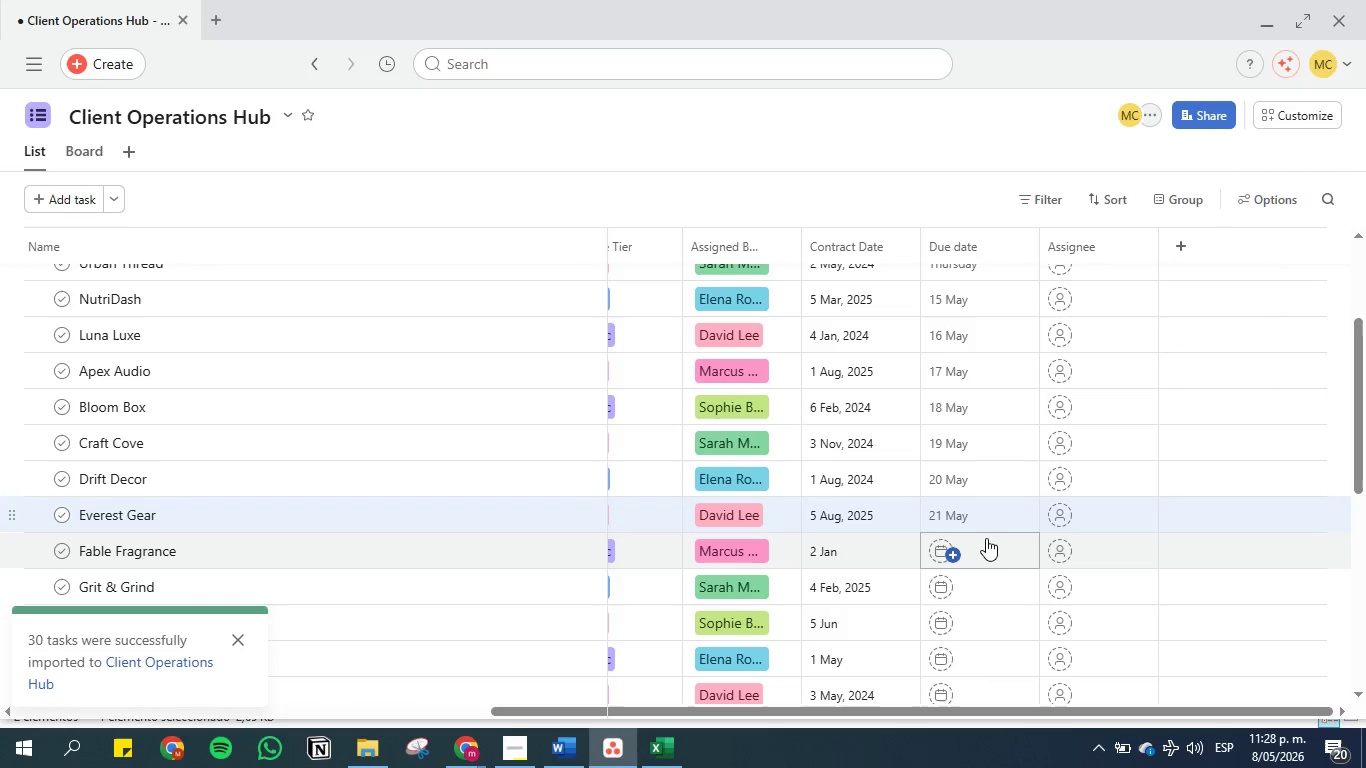 
left_click([985, 547])
 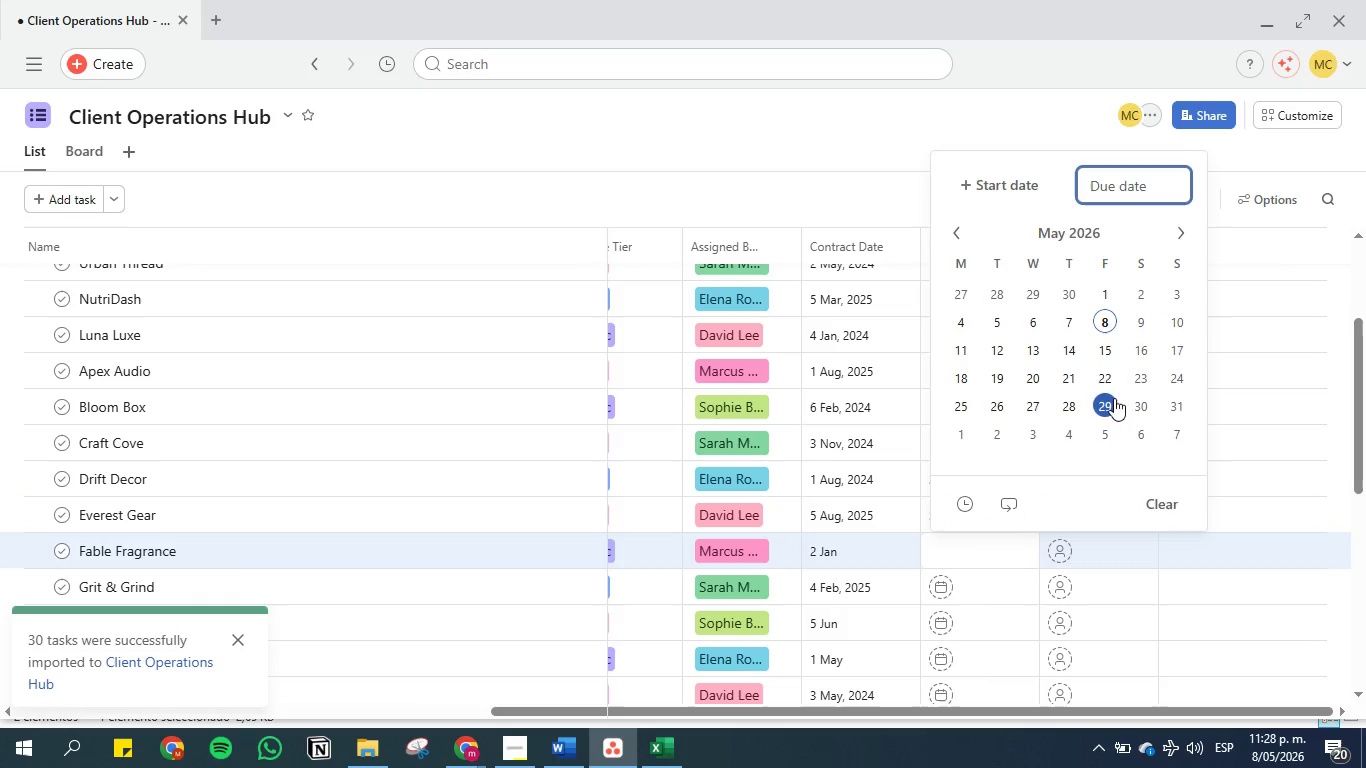 
left_click([1102, 378])
 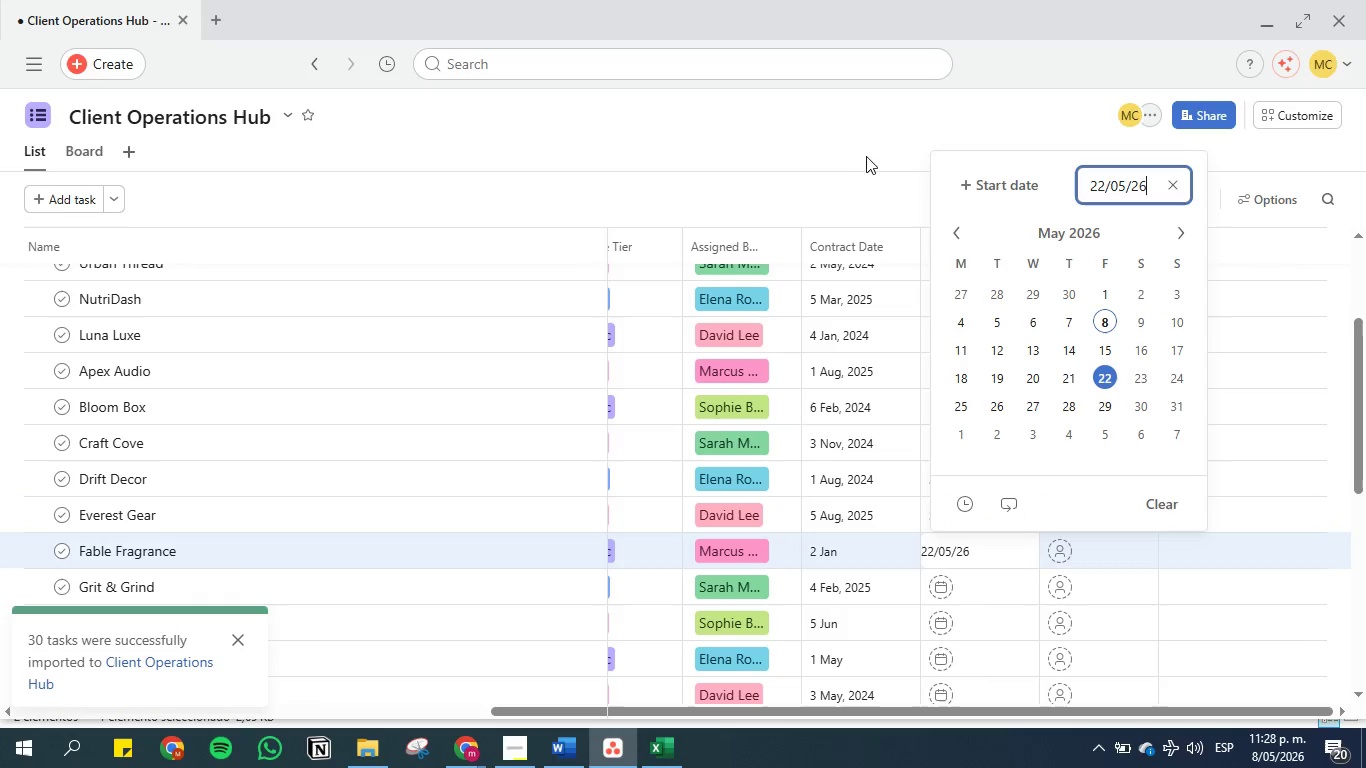 
left_click([863, 148])
 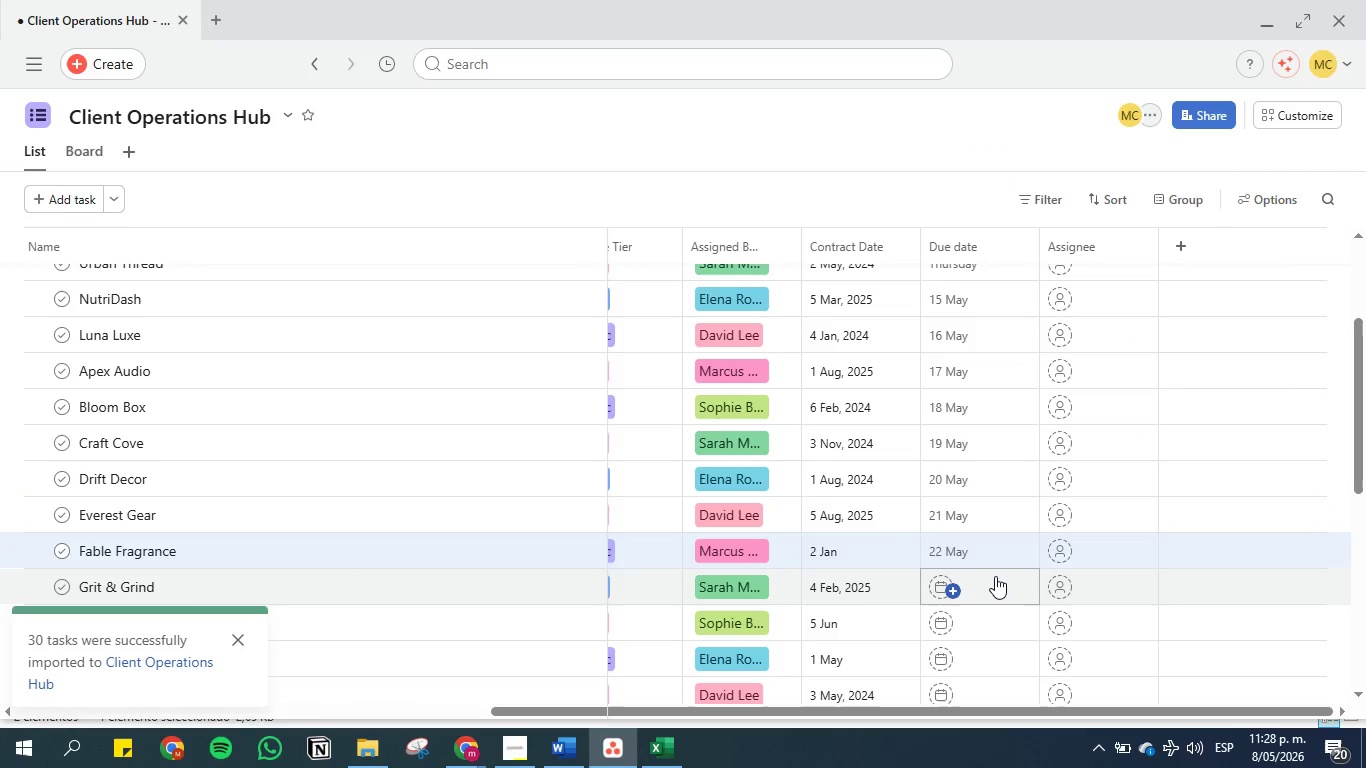 
left_click([992, 578])
 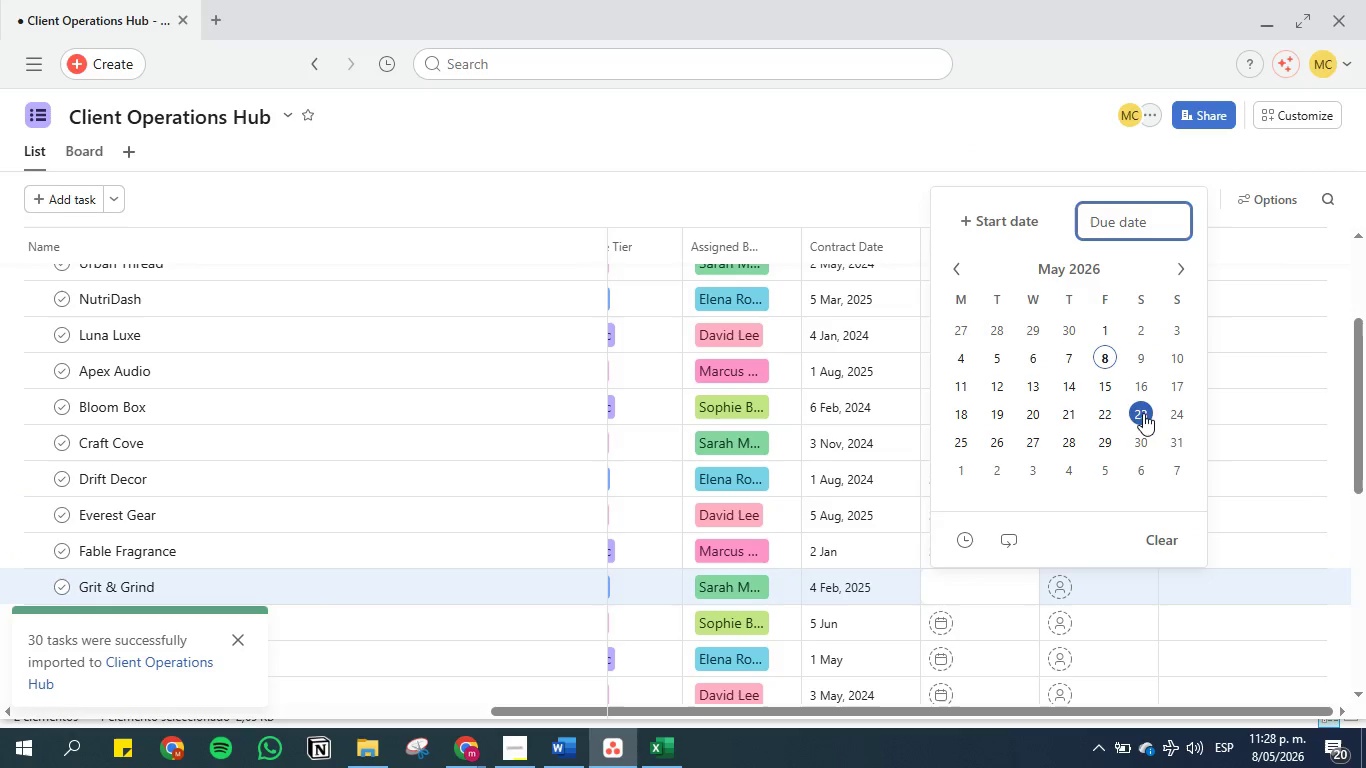 
left_click([1142, 406])
 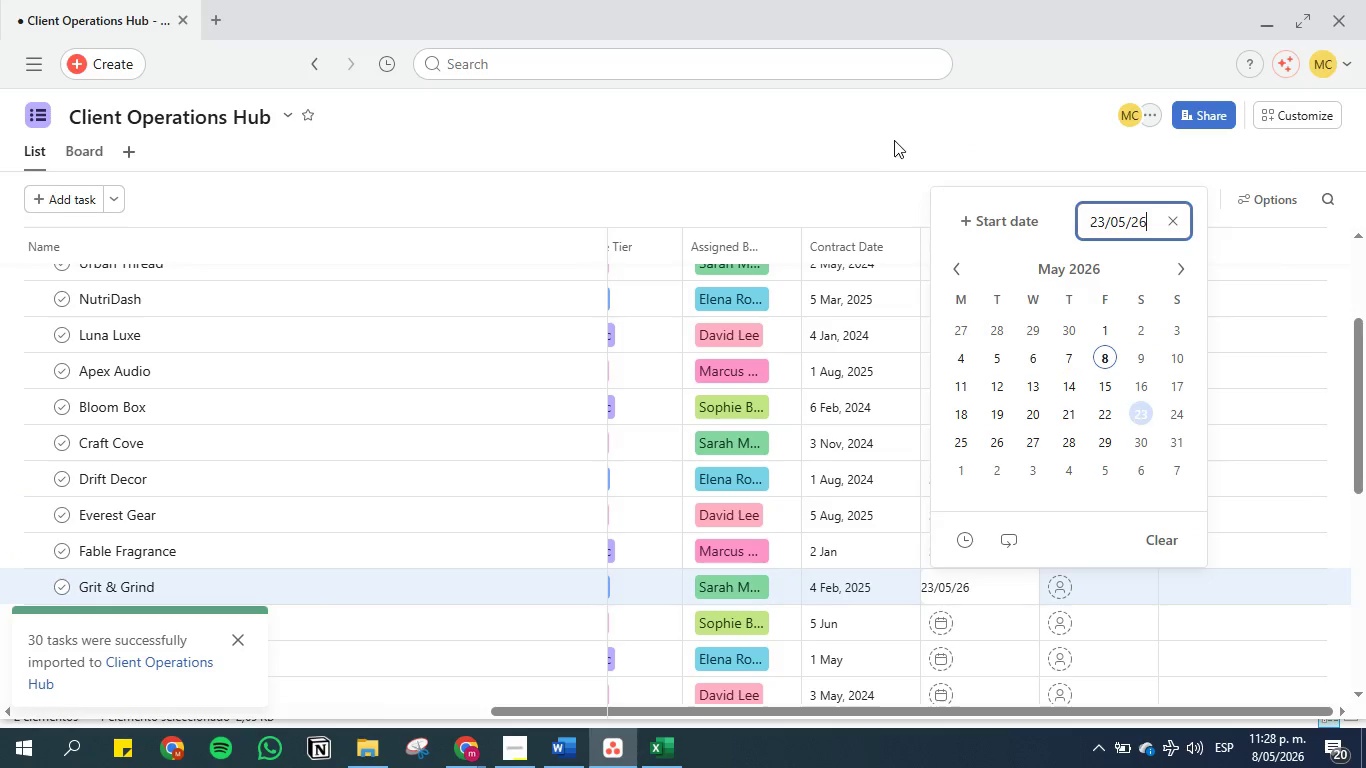 
left_click([888, 135])
 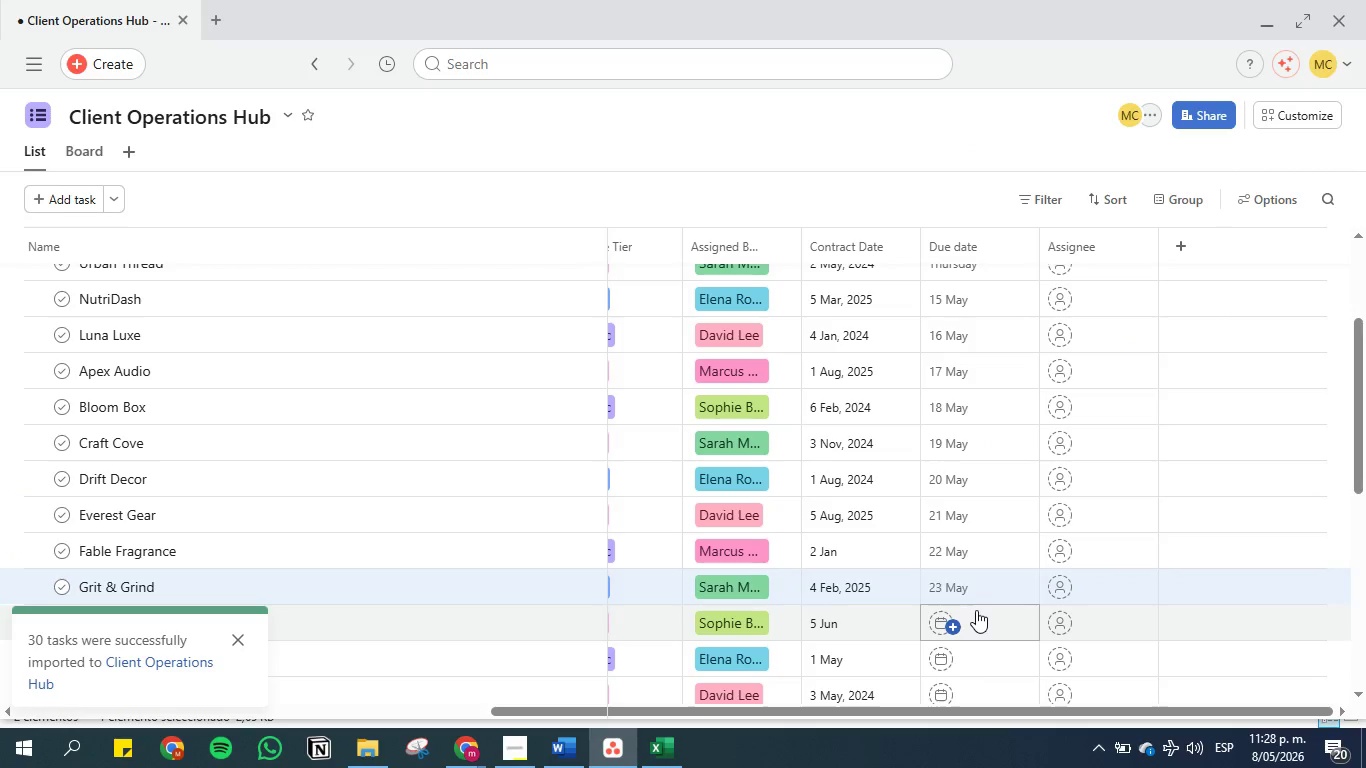 
left_click([979, 617])
 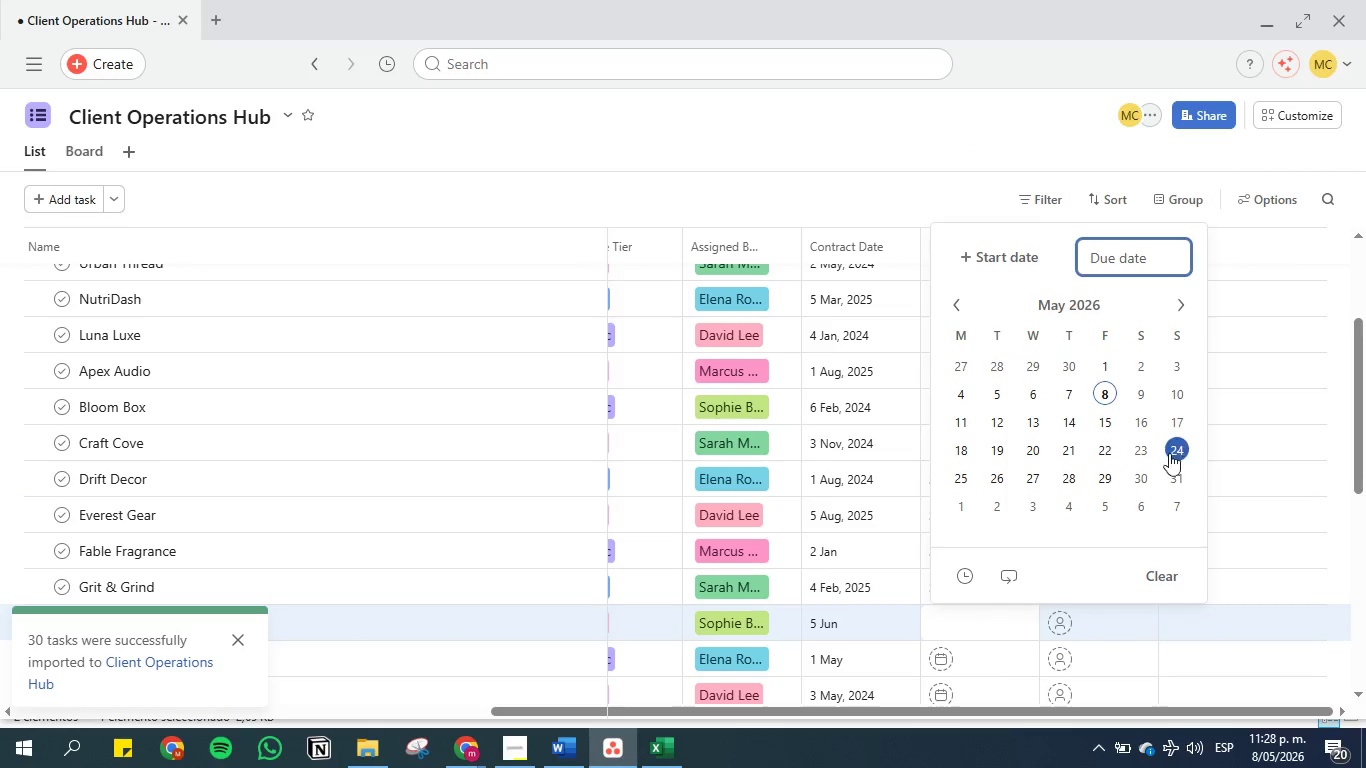 
left_click([1173, 445])
 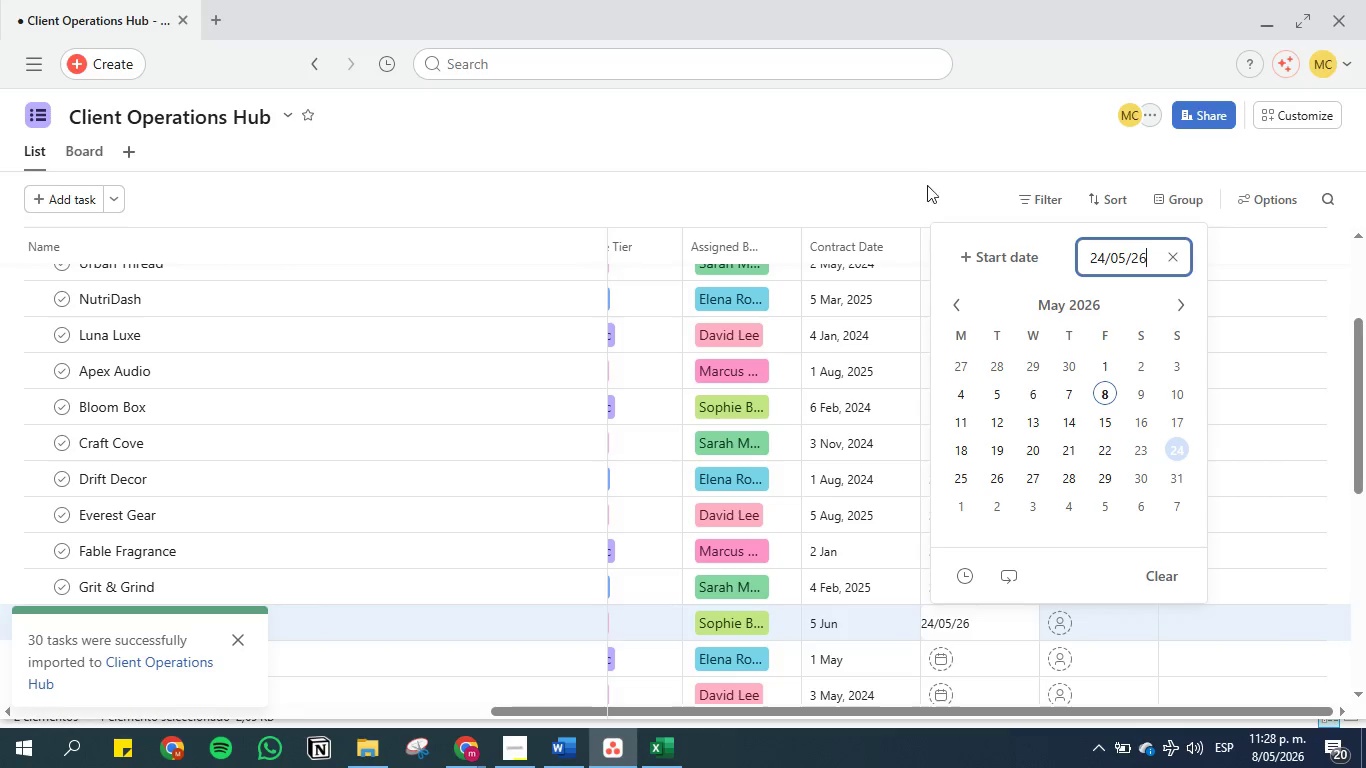 
left_click([911, 174])
 